 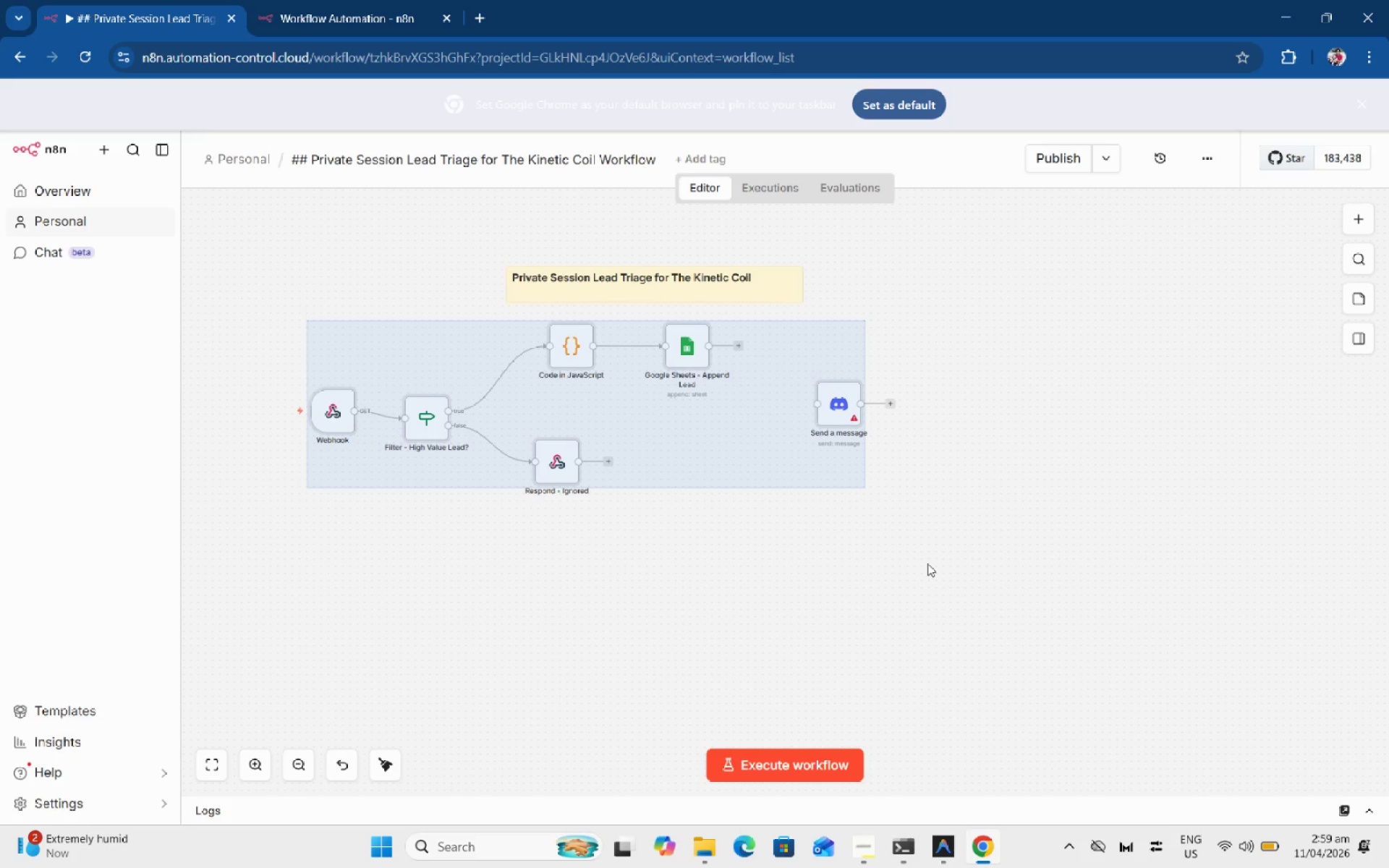 
hold_key(key=Space, duration=0.81)
 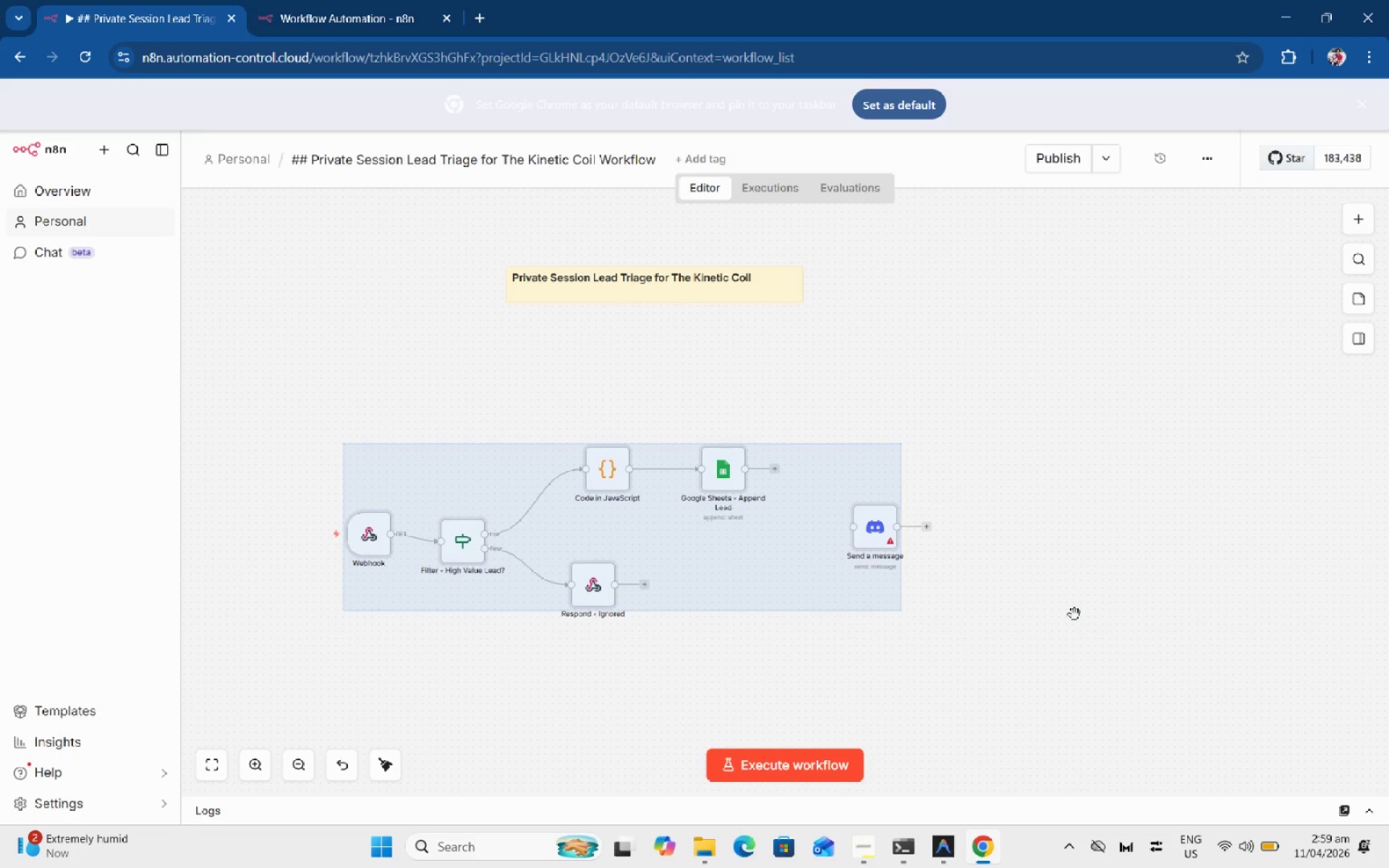 
left_click_drag(start_coordinate=[771, 443], to_coordinate=[809, 571])
 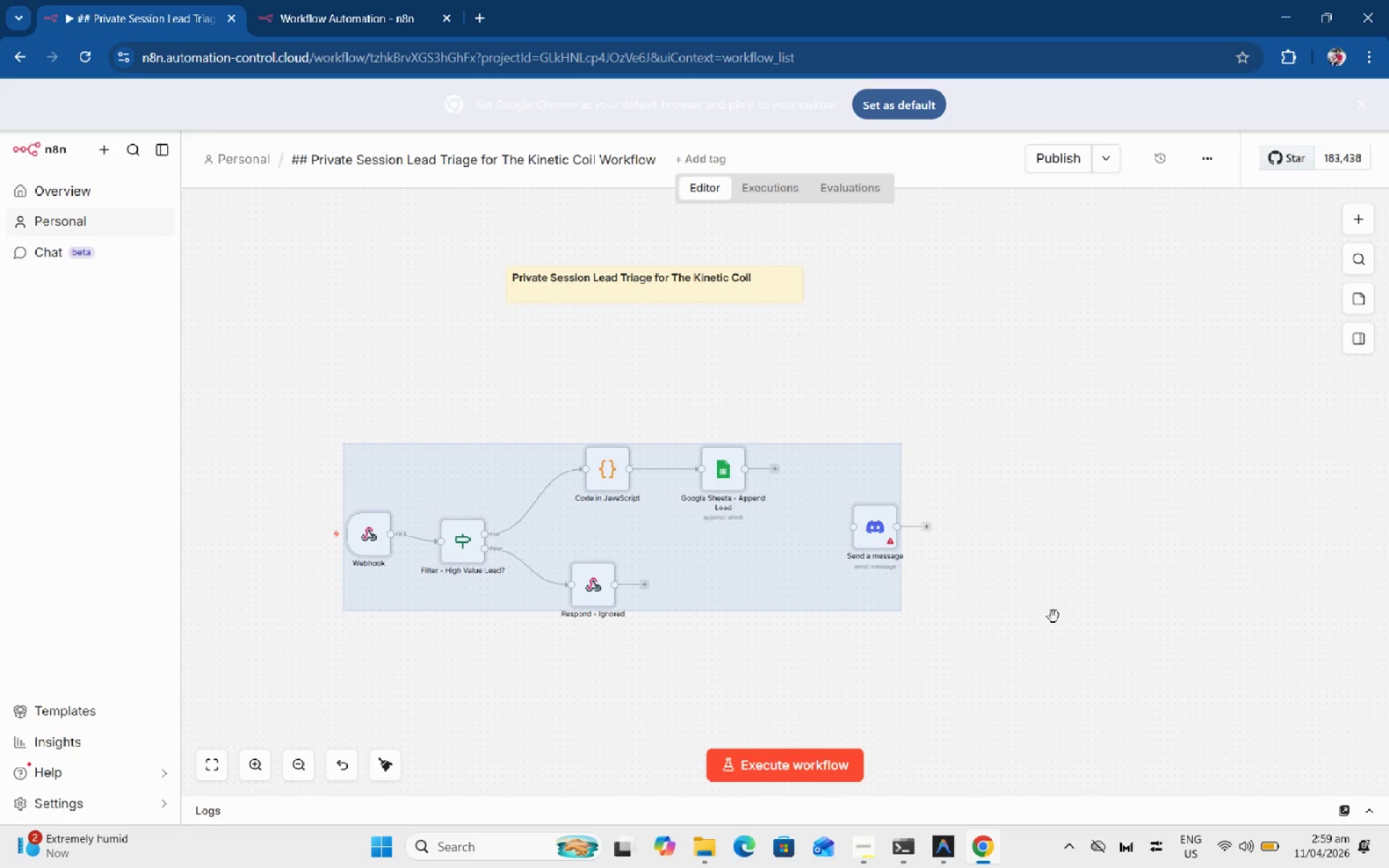 
hold_key(key=ControlLeft, duration=0.66)
scroll: coordinate [1074, 615], scroll_direction: up, amount: 1.0
 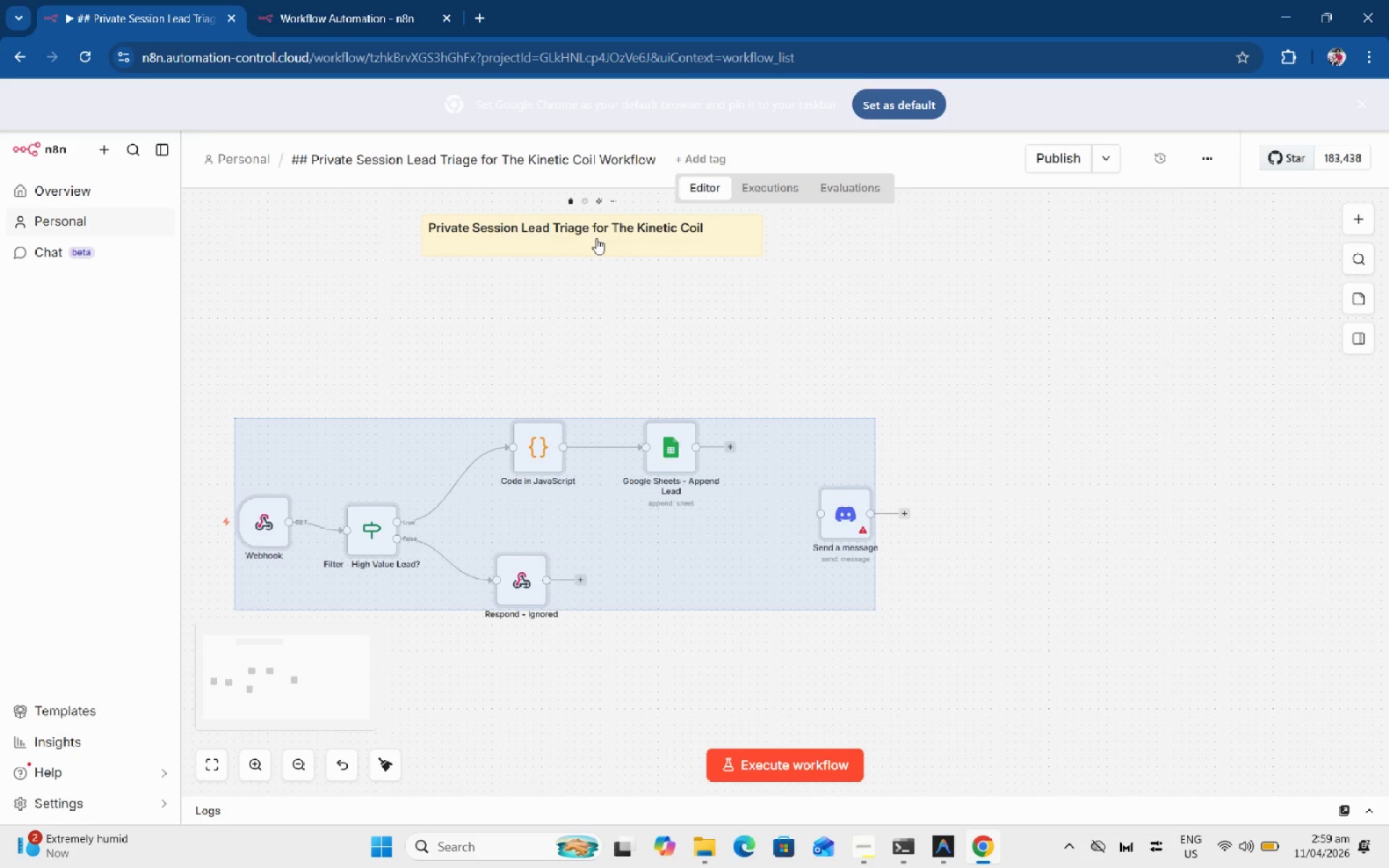 
left_click_drag(start_coordinate=[596, 238], to_coordinate=[721, 357])
 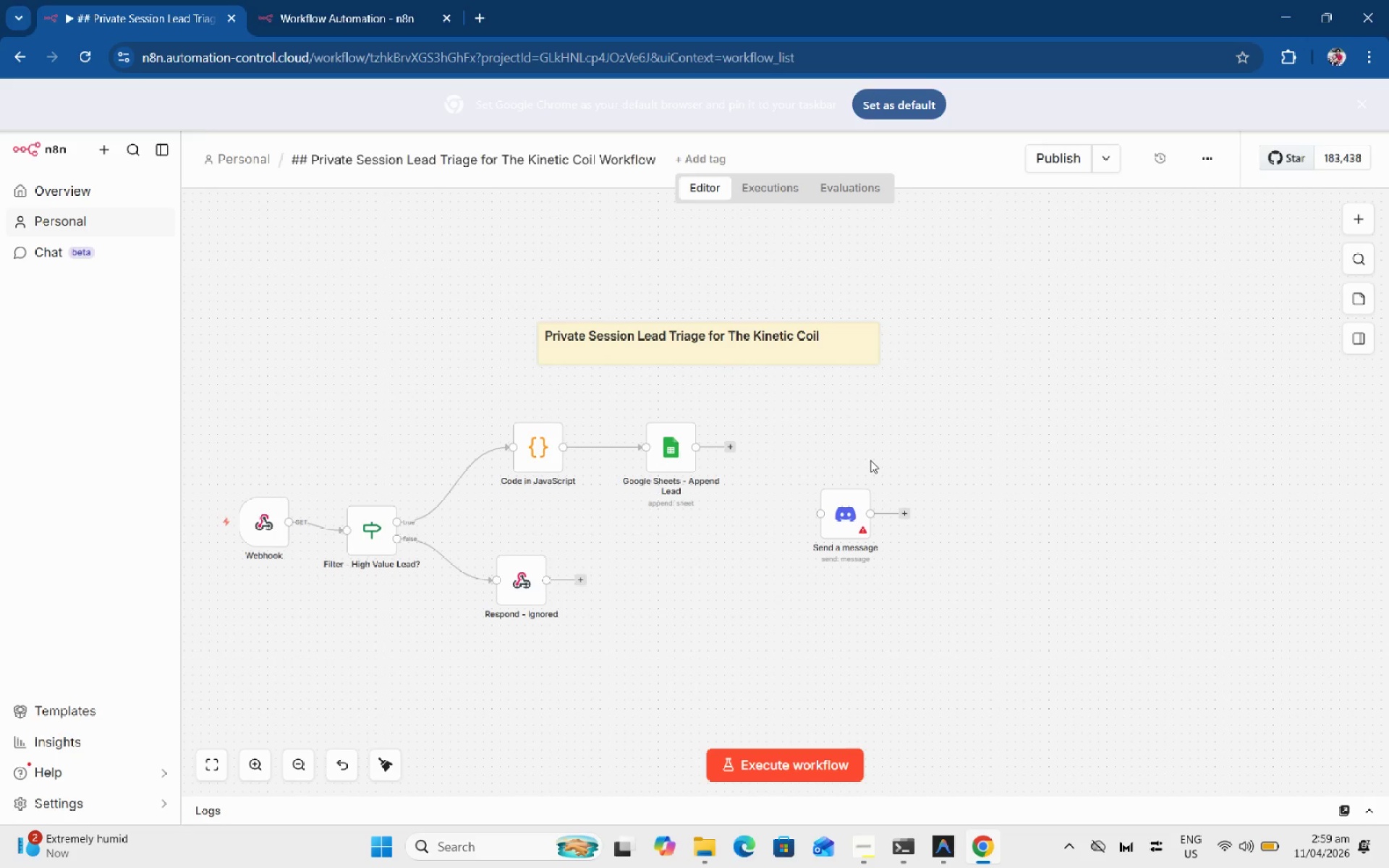 
hold_key(key=ControlLeft, duration=1.02)
 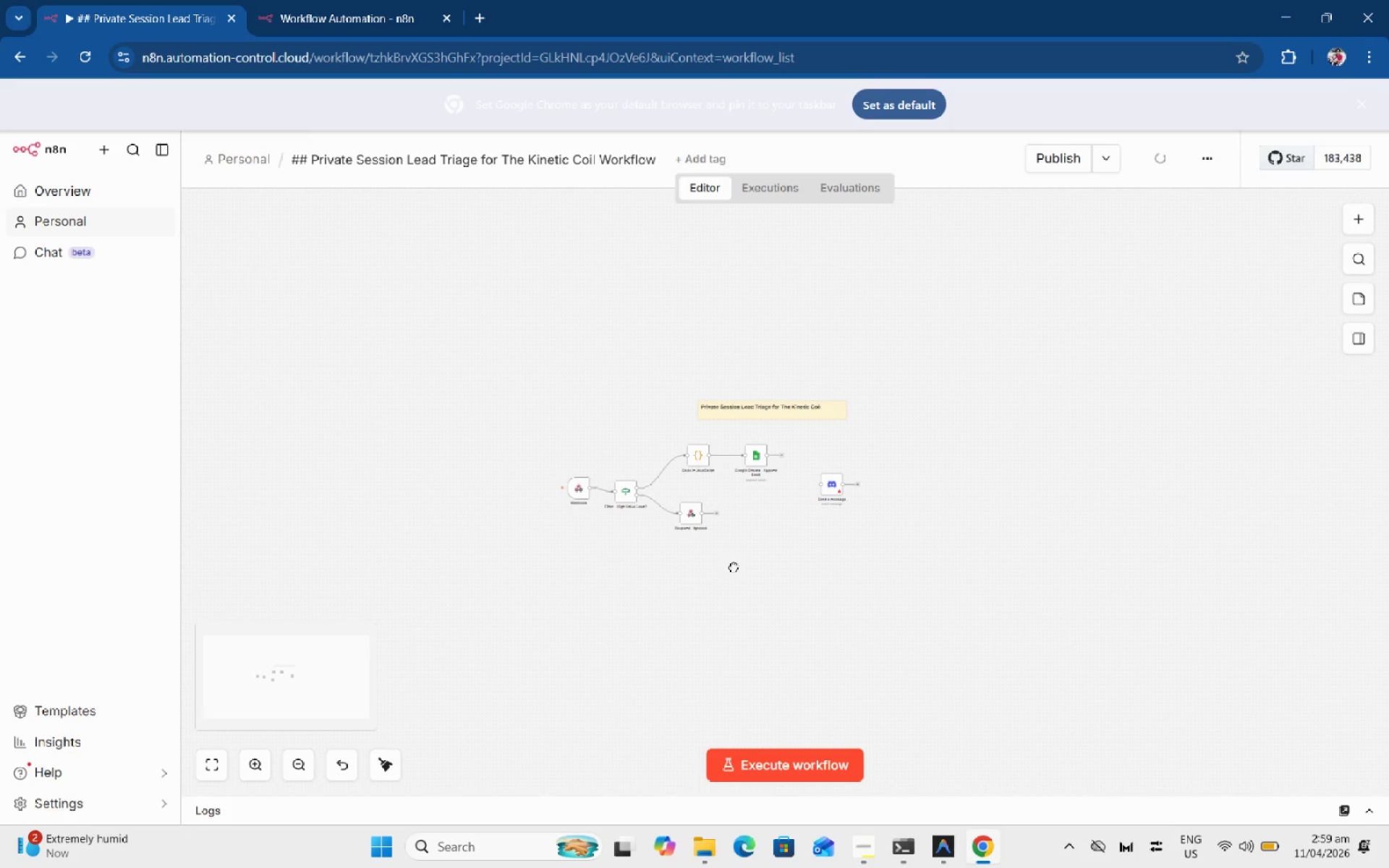 
scroll: coordinate [872, 461], scroll_direction: down, amount: 1.0
 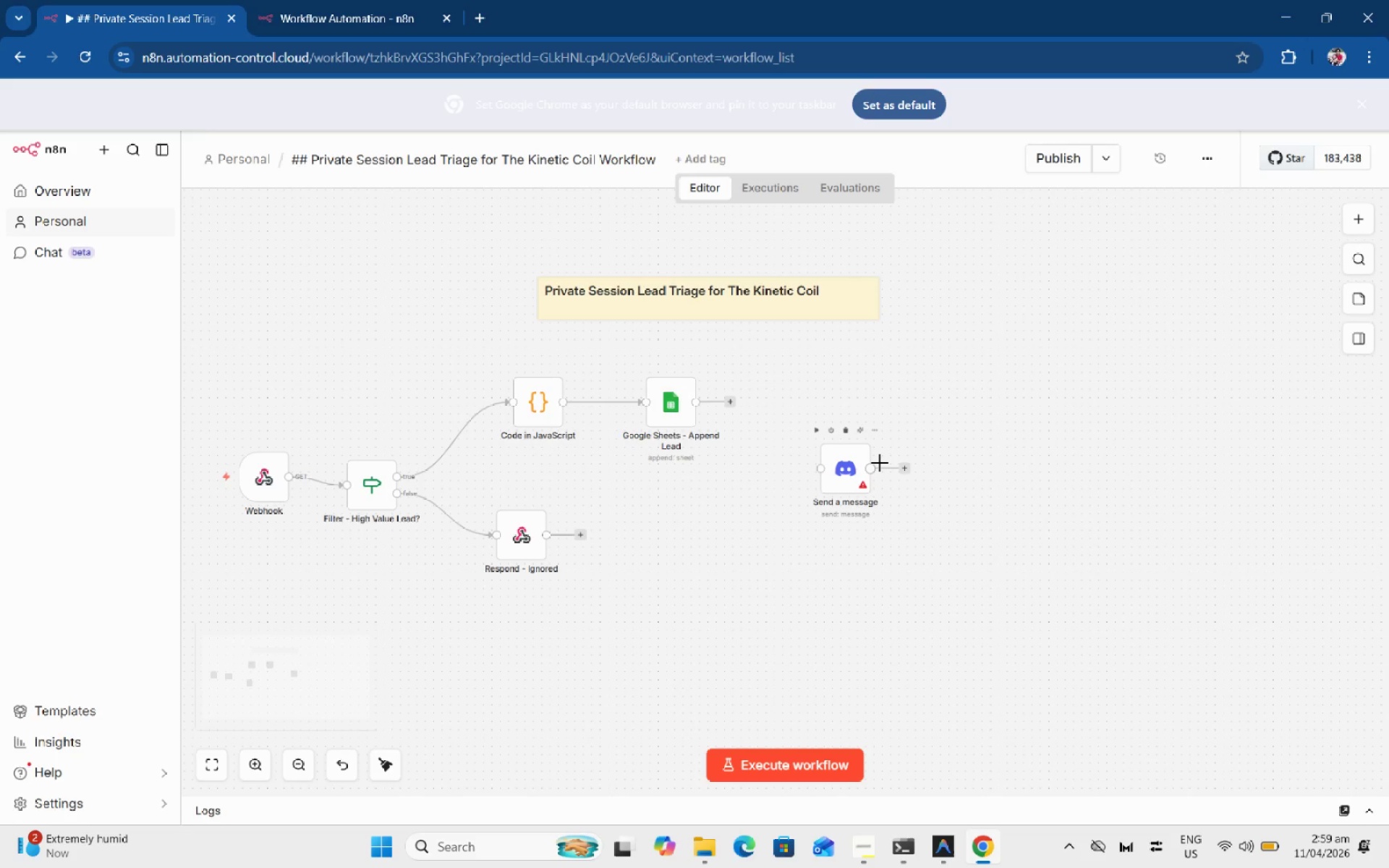 
hold_key(key=Space, duration=0.52)
 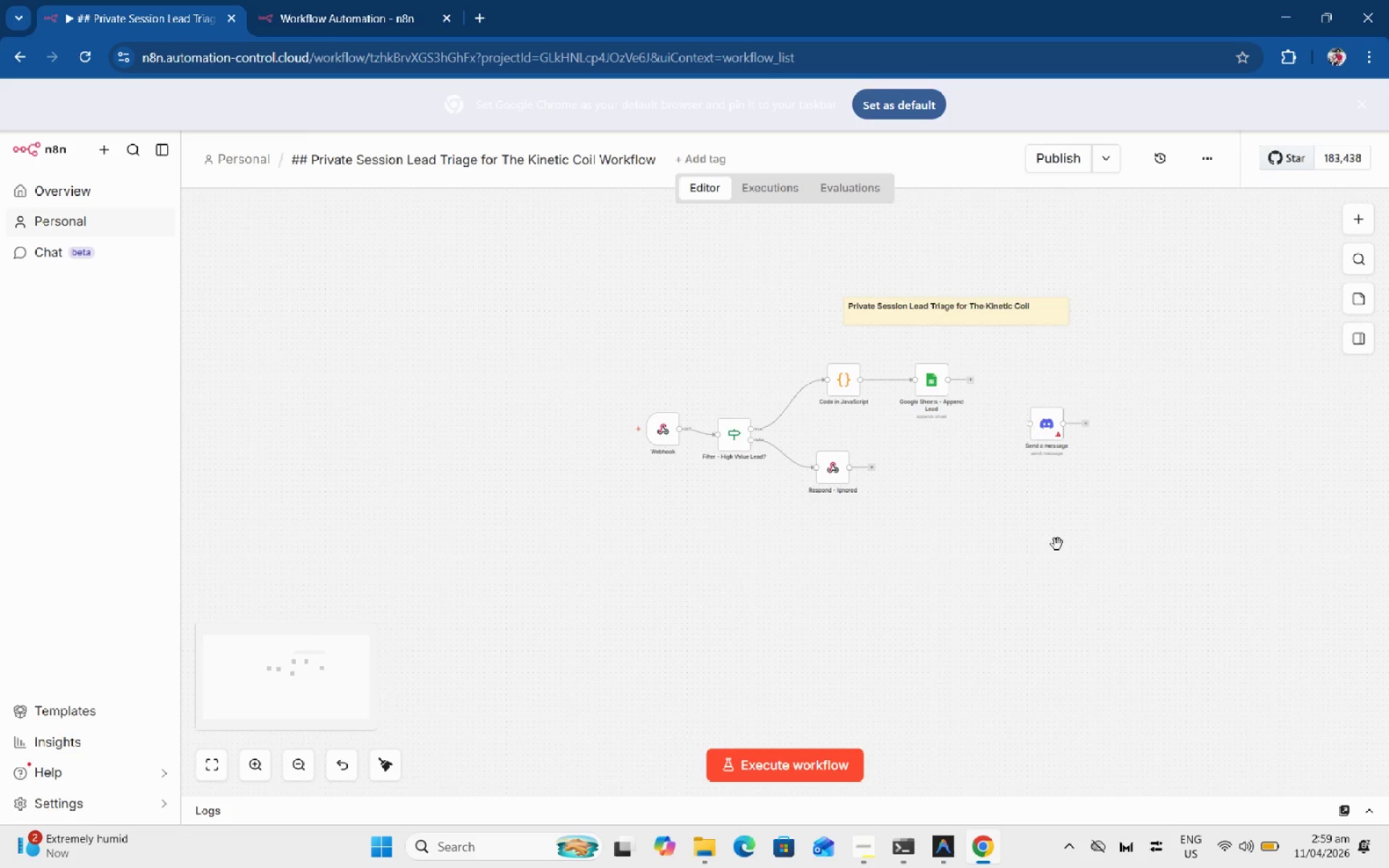 
left_click_drag(start_coordinate=[692, 556], to_coordinate=[959, 553])
 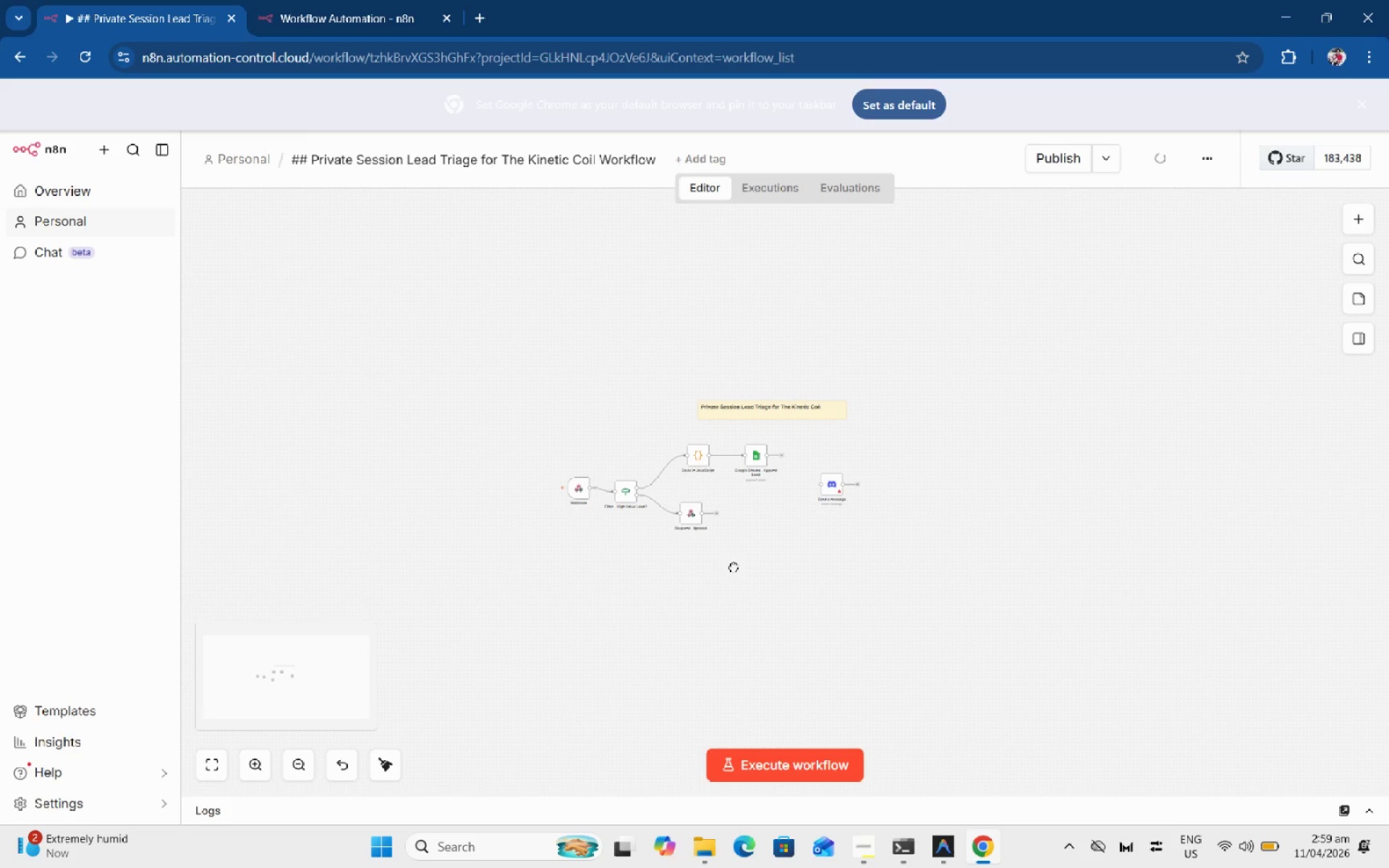 
scroll: coordinate [744, 478], scroll_direction: down, amount: 6.0
 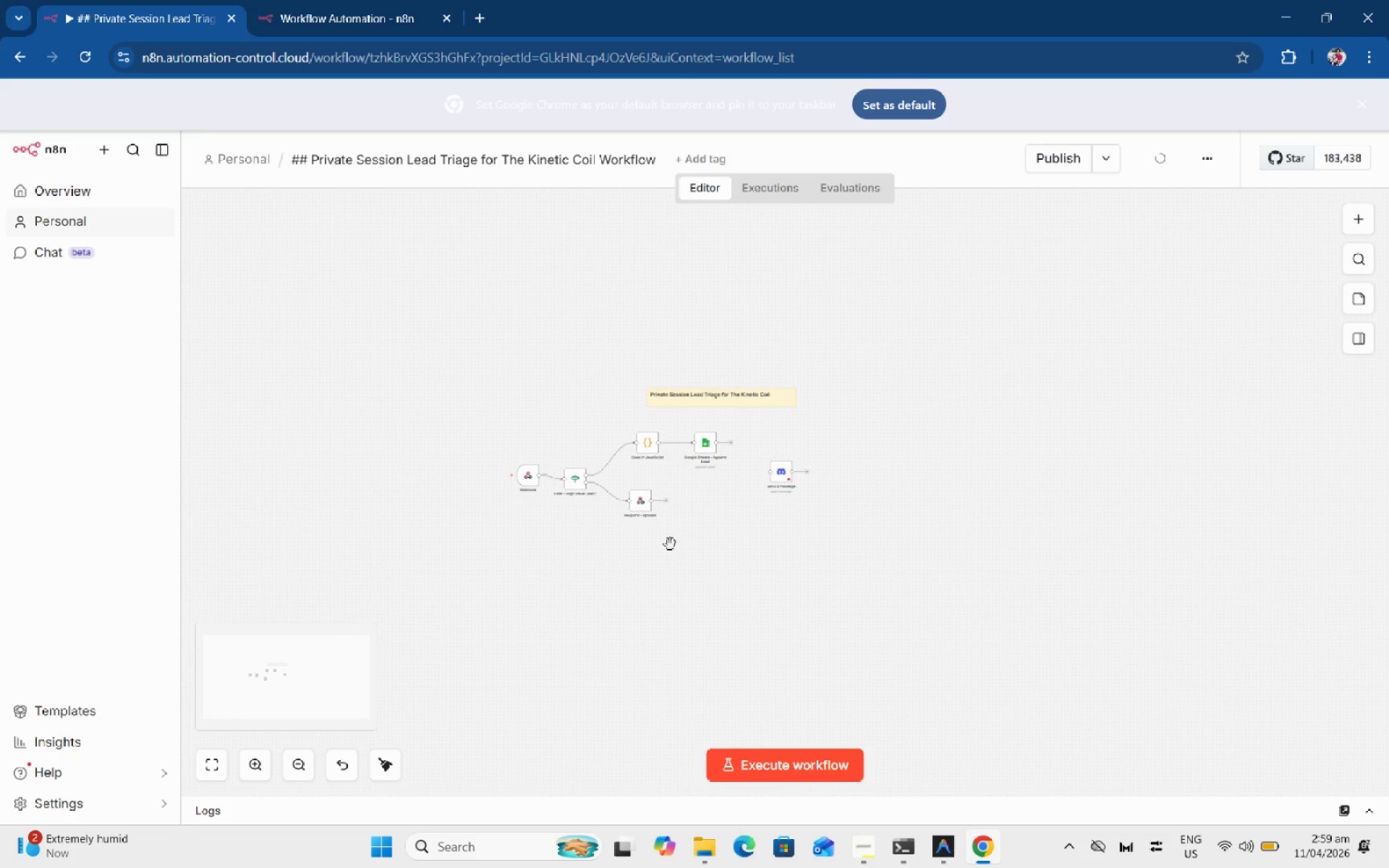 
hold_key(key=ControlLeft, duration=0.75)
 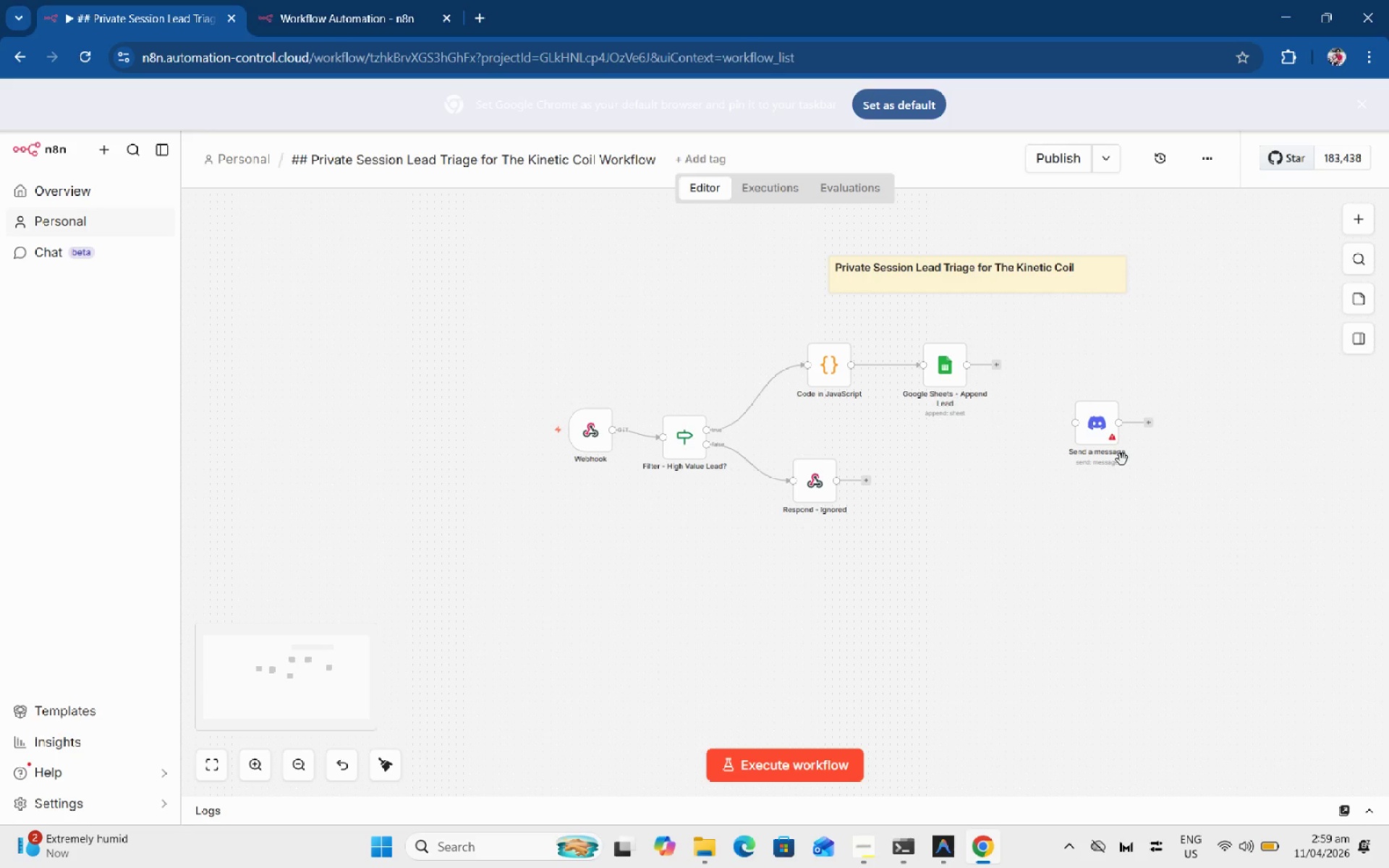 
hold_key(key=Space, duration=0.61)
 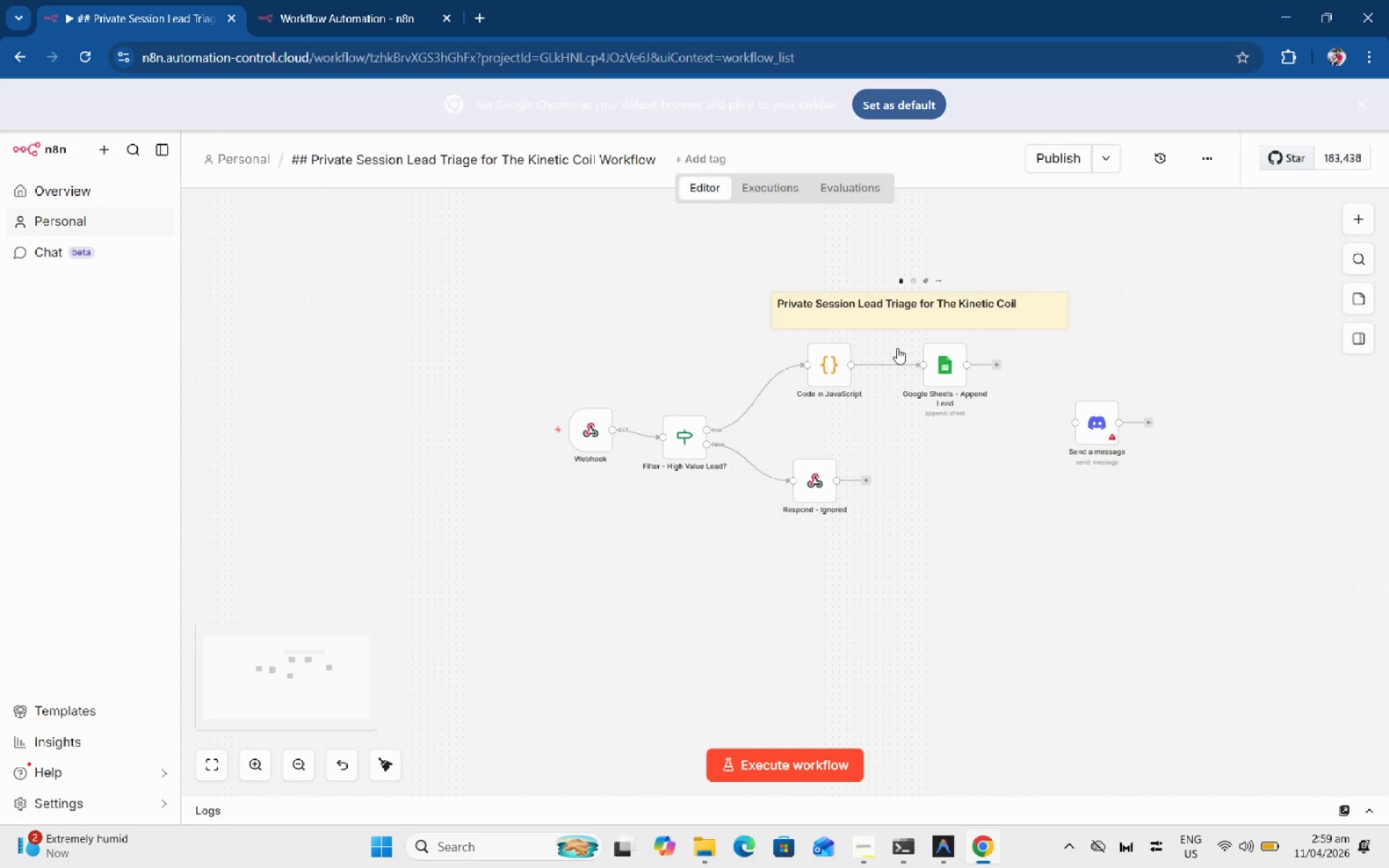 
left_click_drag(start_coordinate=[1231, 558], to_coordinate=[1284, 595])
 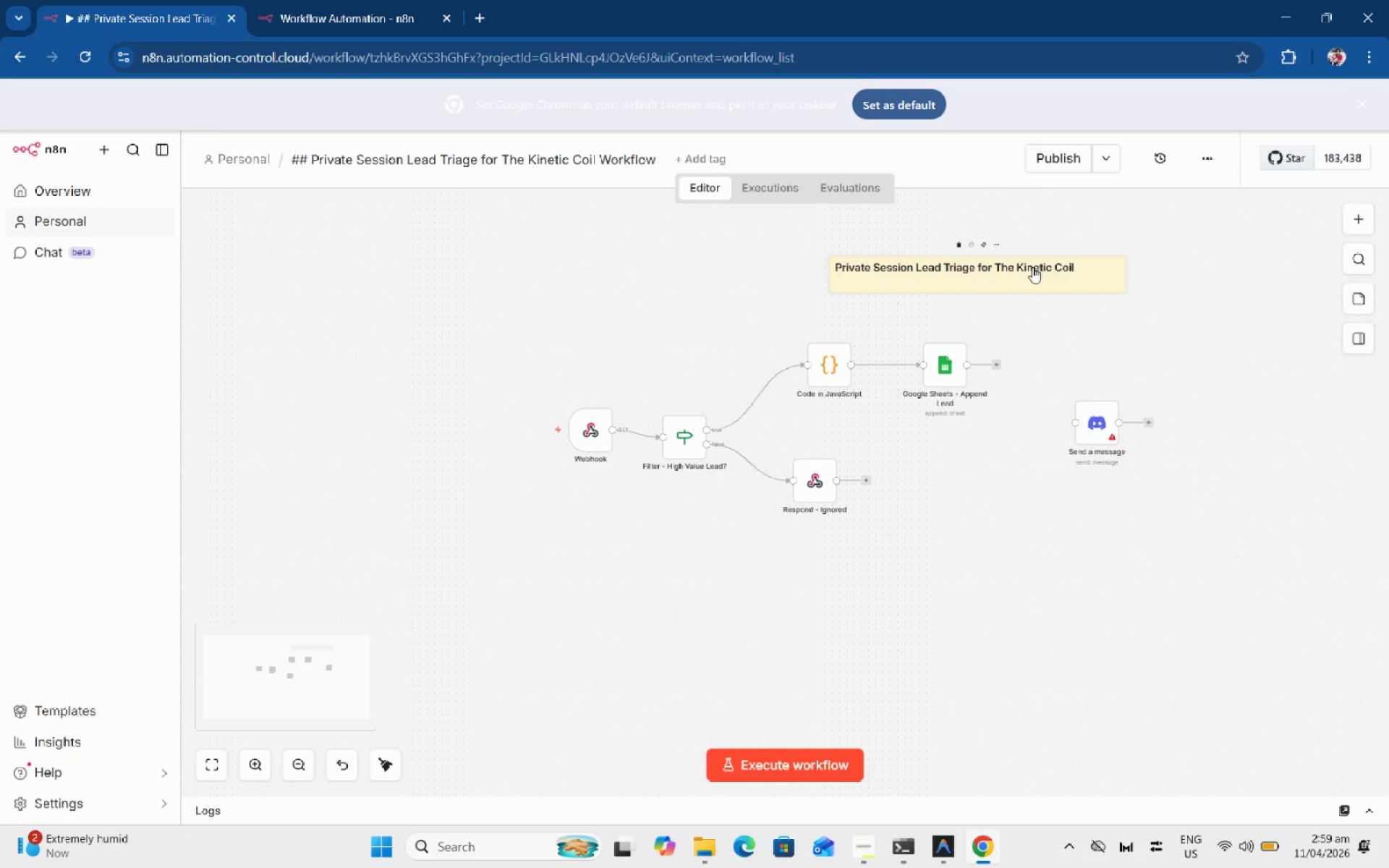 
scroll: coordinate [1057, 544], scroll_direction: up, amount: 5.0
 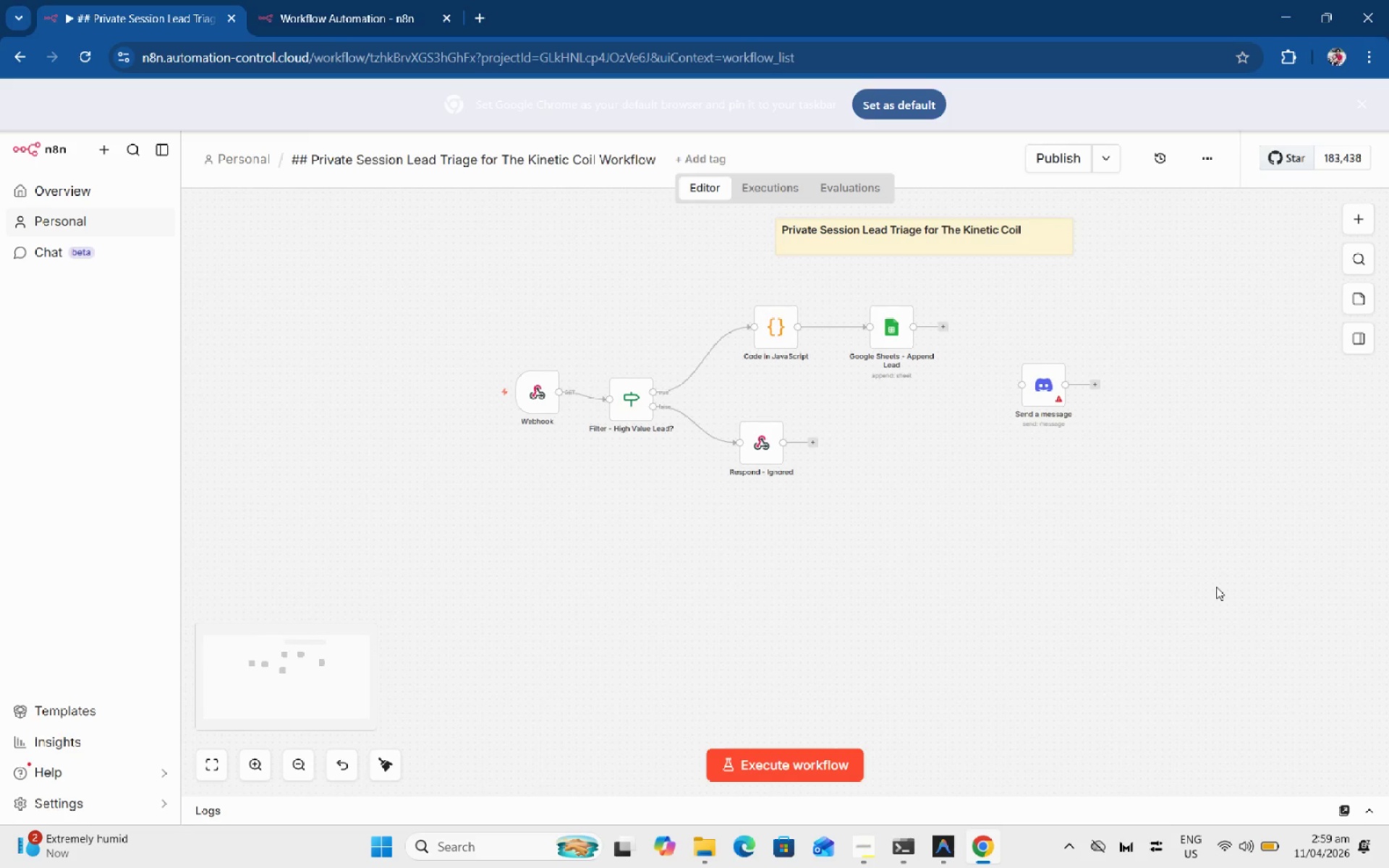 
left_click_drag(start_coordinate=[1032, 267], to_coordinate=[889, 290])
 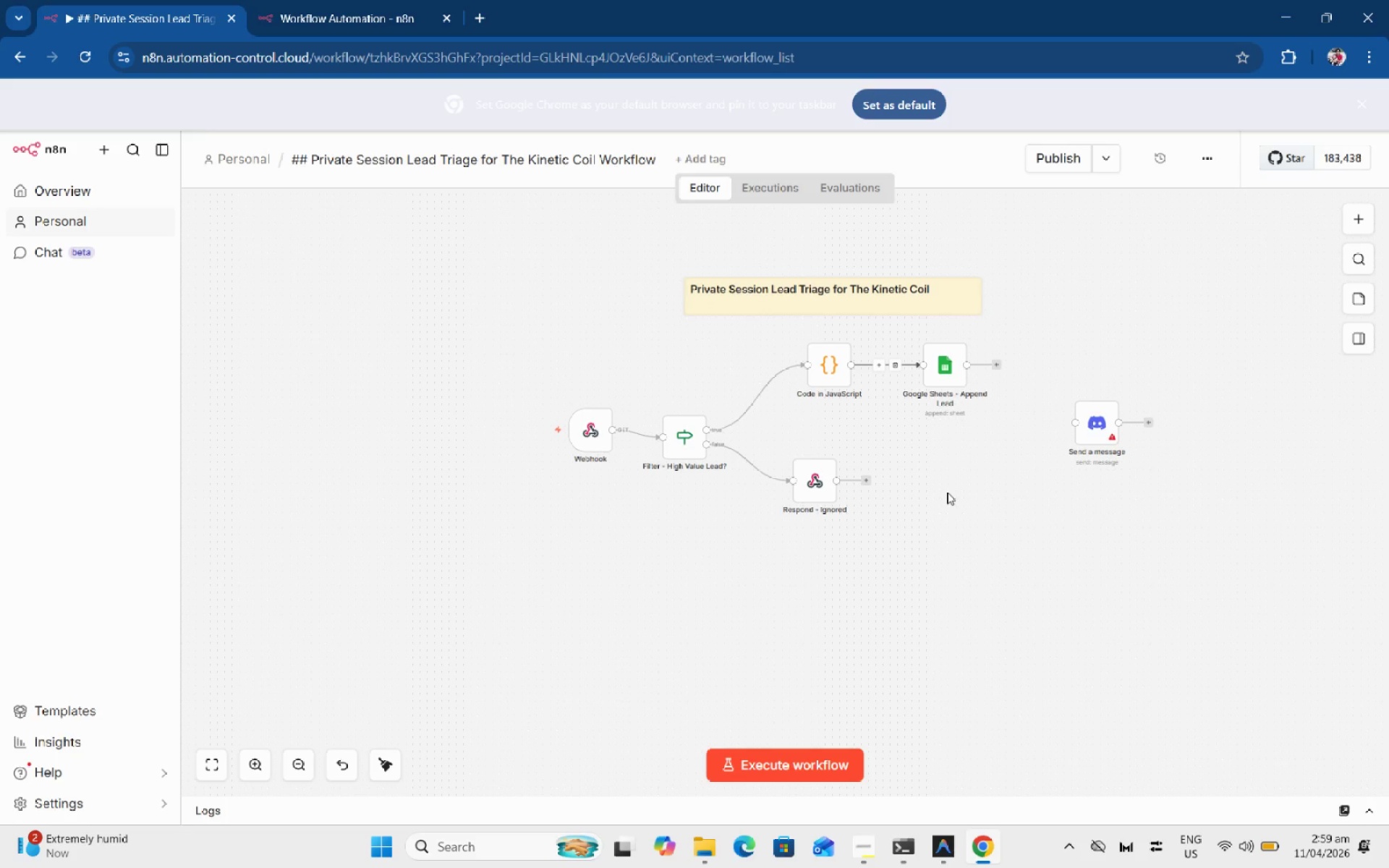 
left_click([947, 492])
 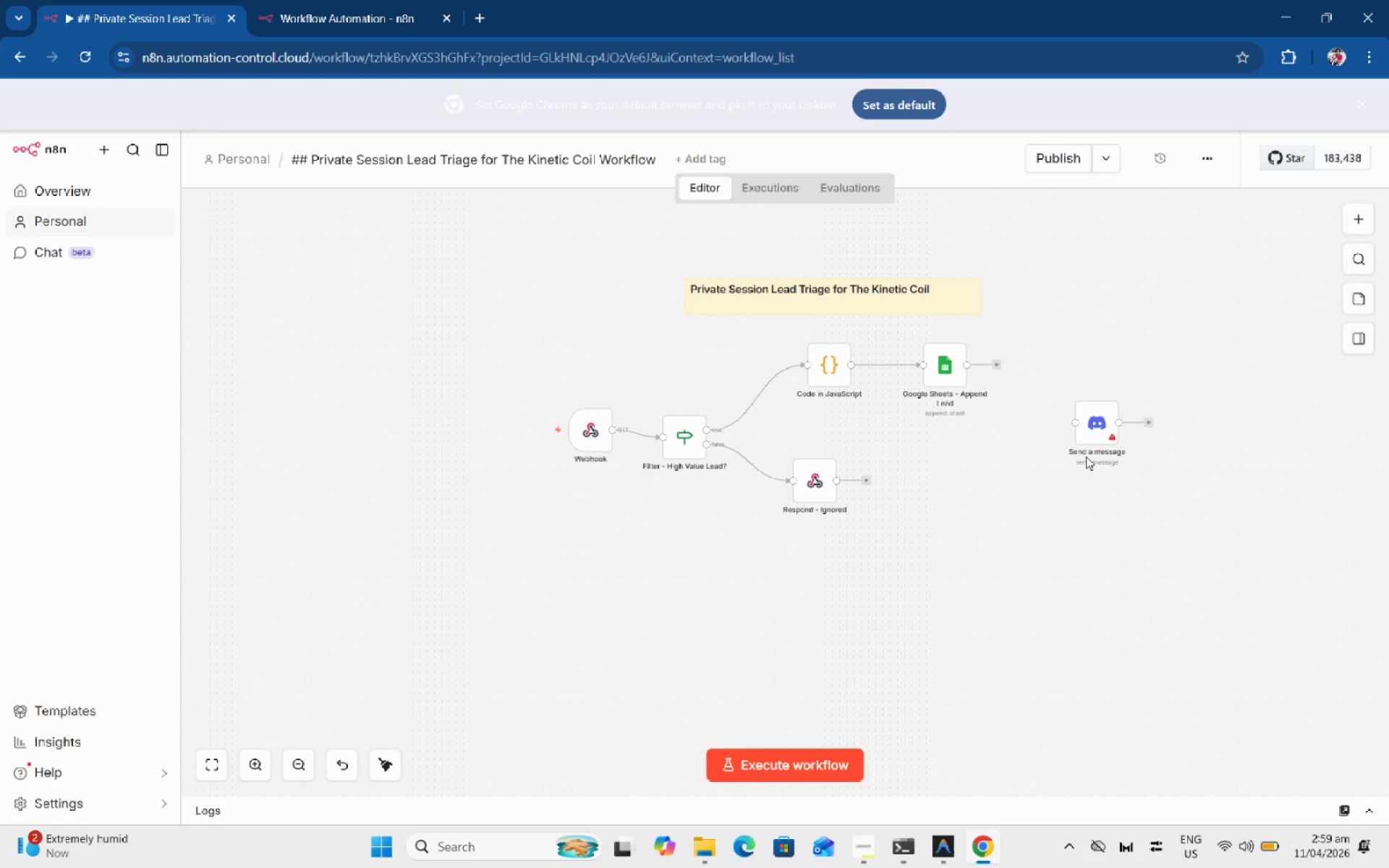 
left_click_drag(start_coordinate=[1095, 432], to_coordinate=[1068, 375])
 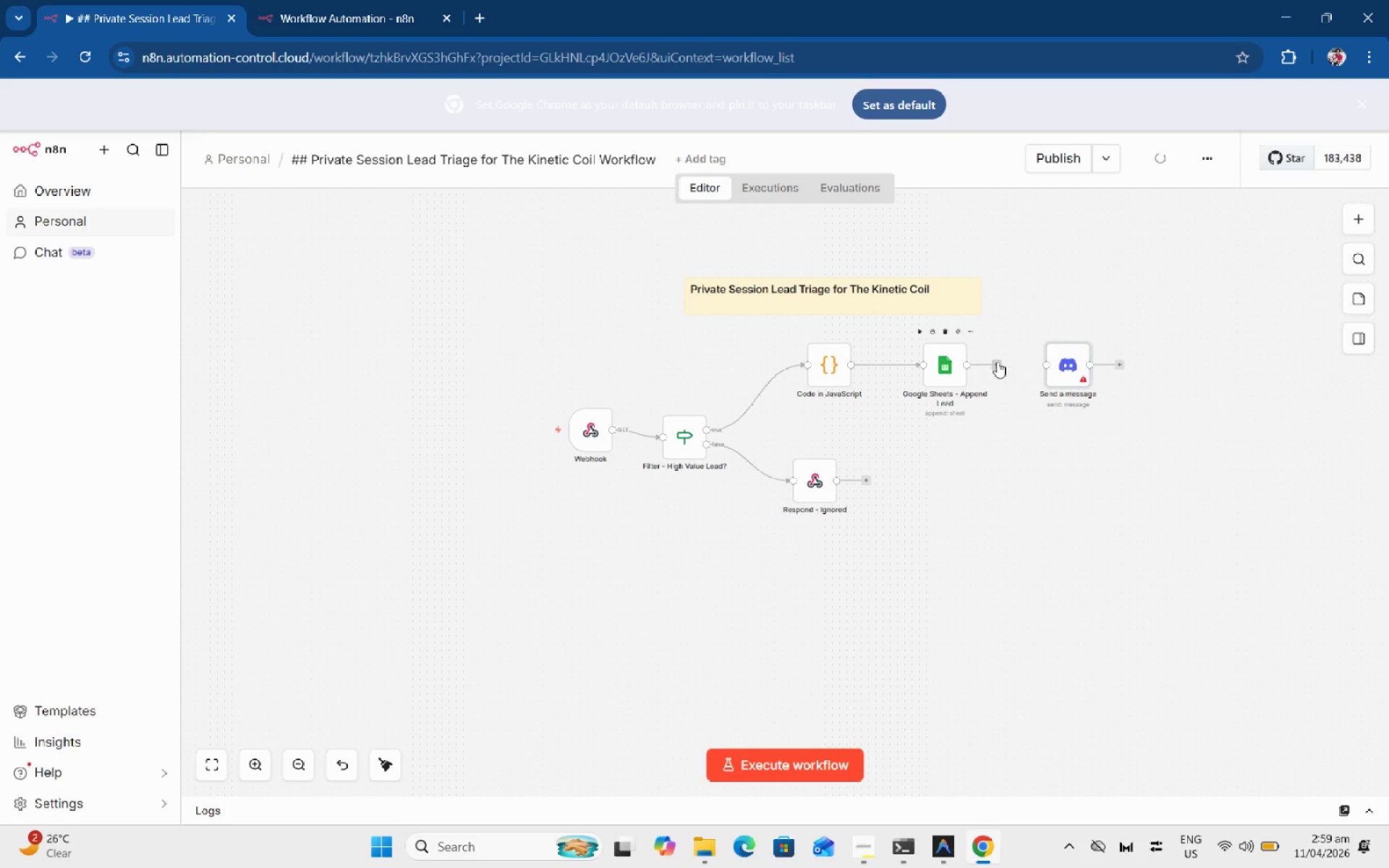 
left_click_drag(start_coordinate=[995, 362], to_coordinate=[1060, 366])
 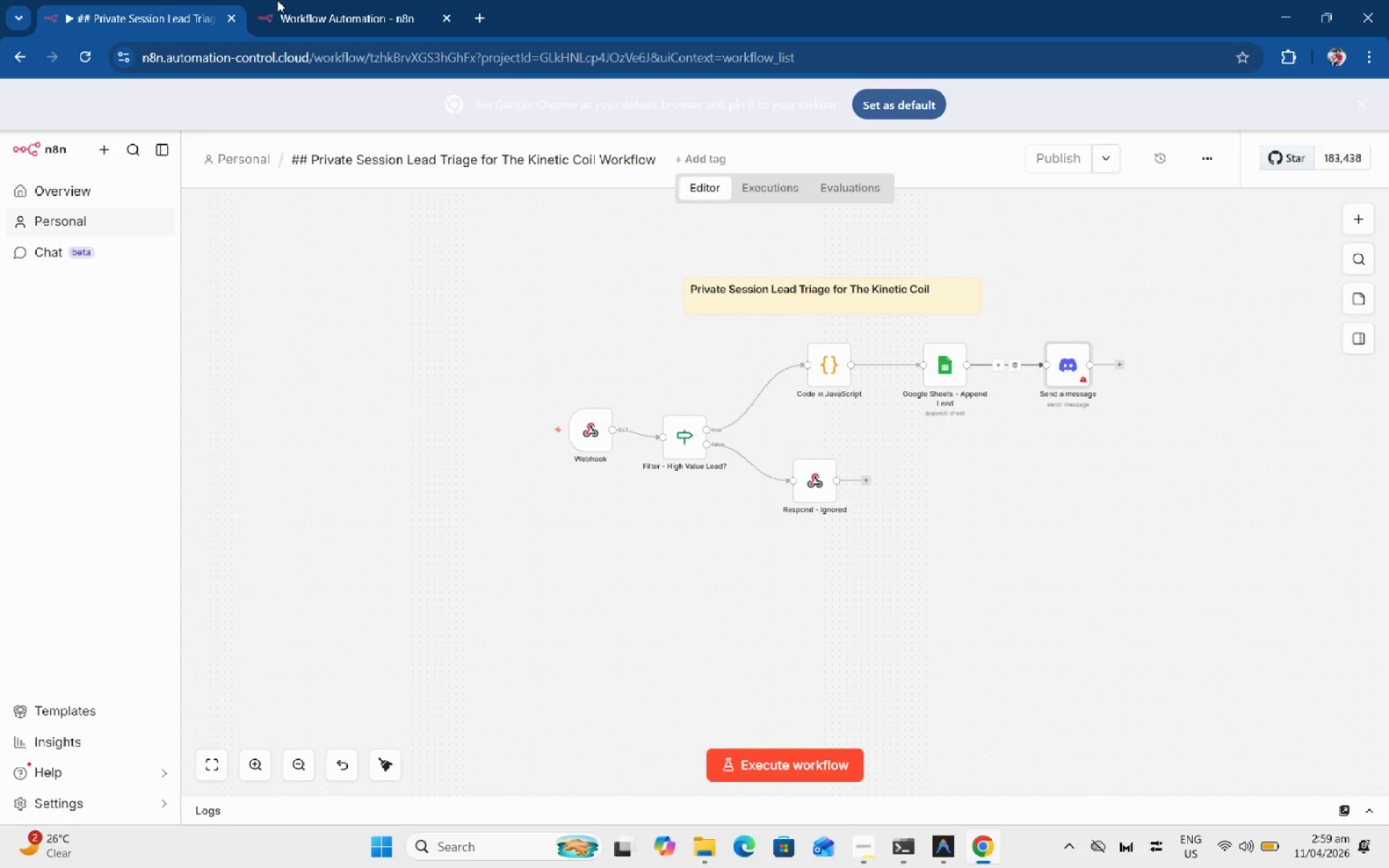 
left_click_drag(start_coordinate=[294, 4], to_coordinate=[298, 5])
 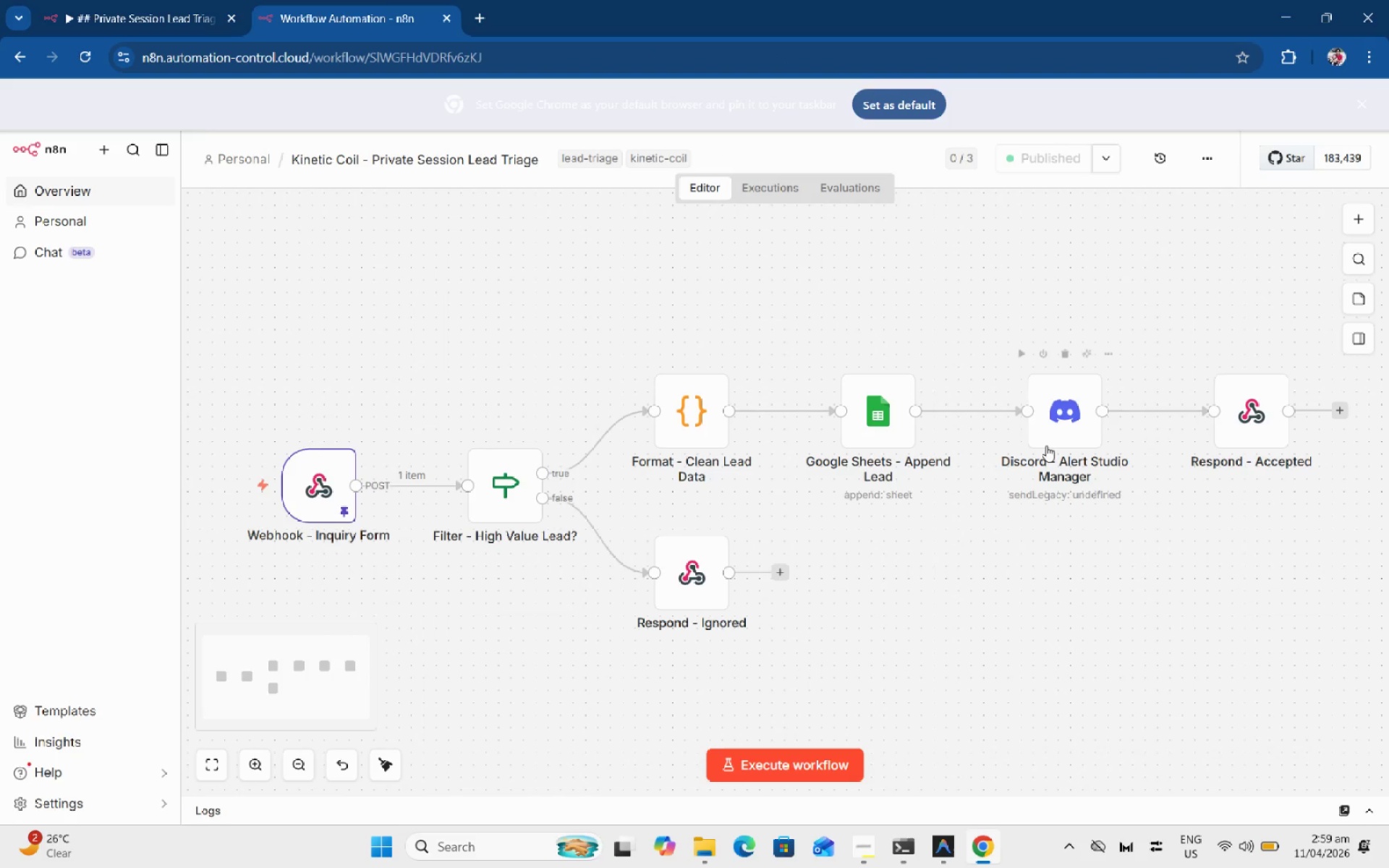 
left_click([1040, 441])
 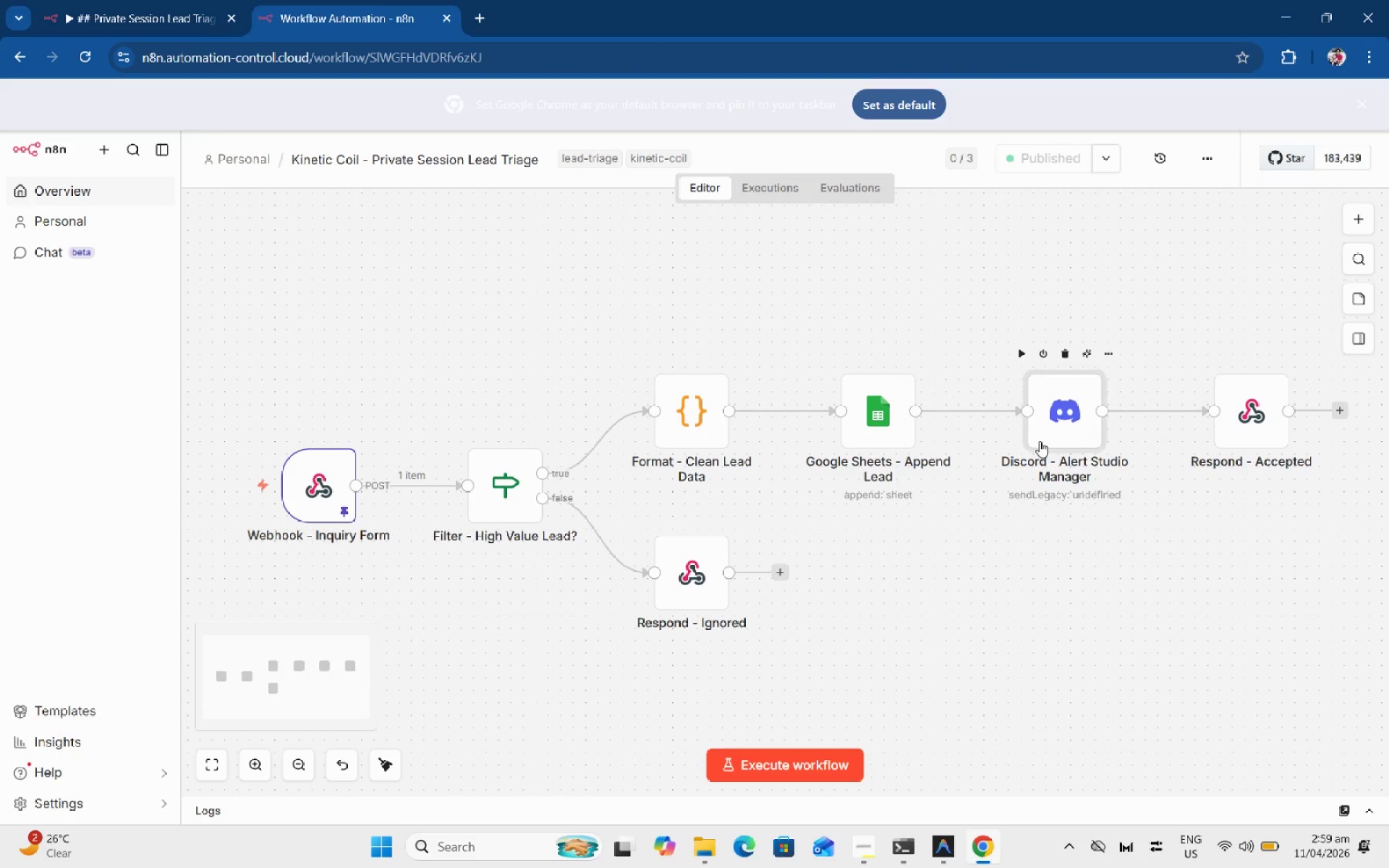 
key(Control+C)
 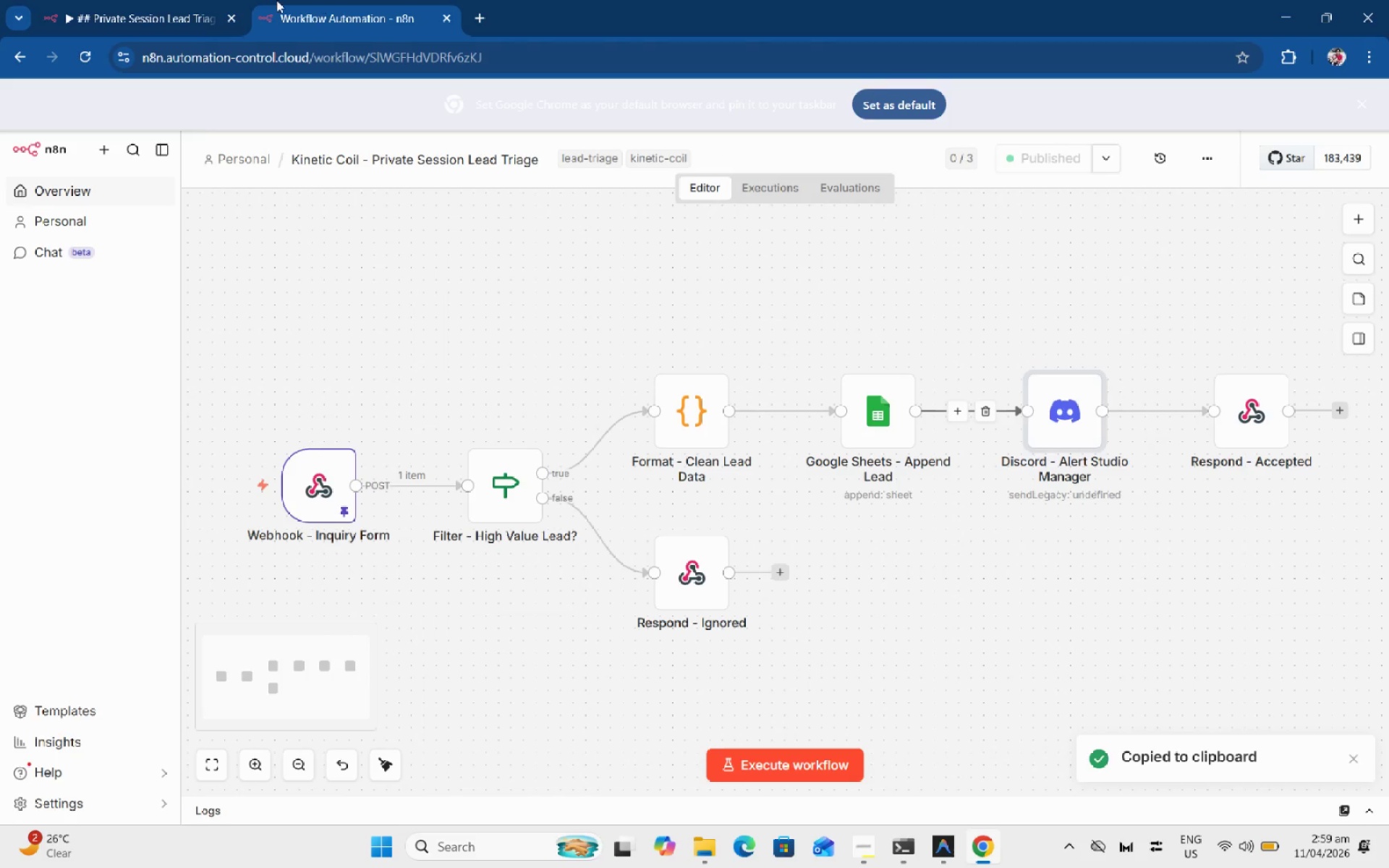 
left_click([172, 0])
 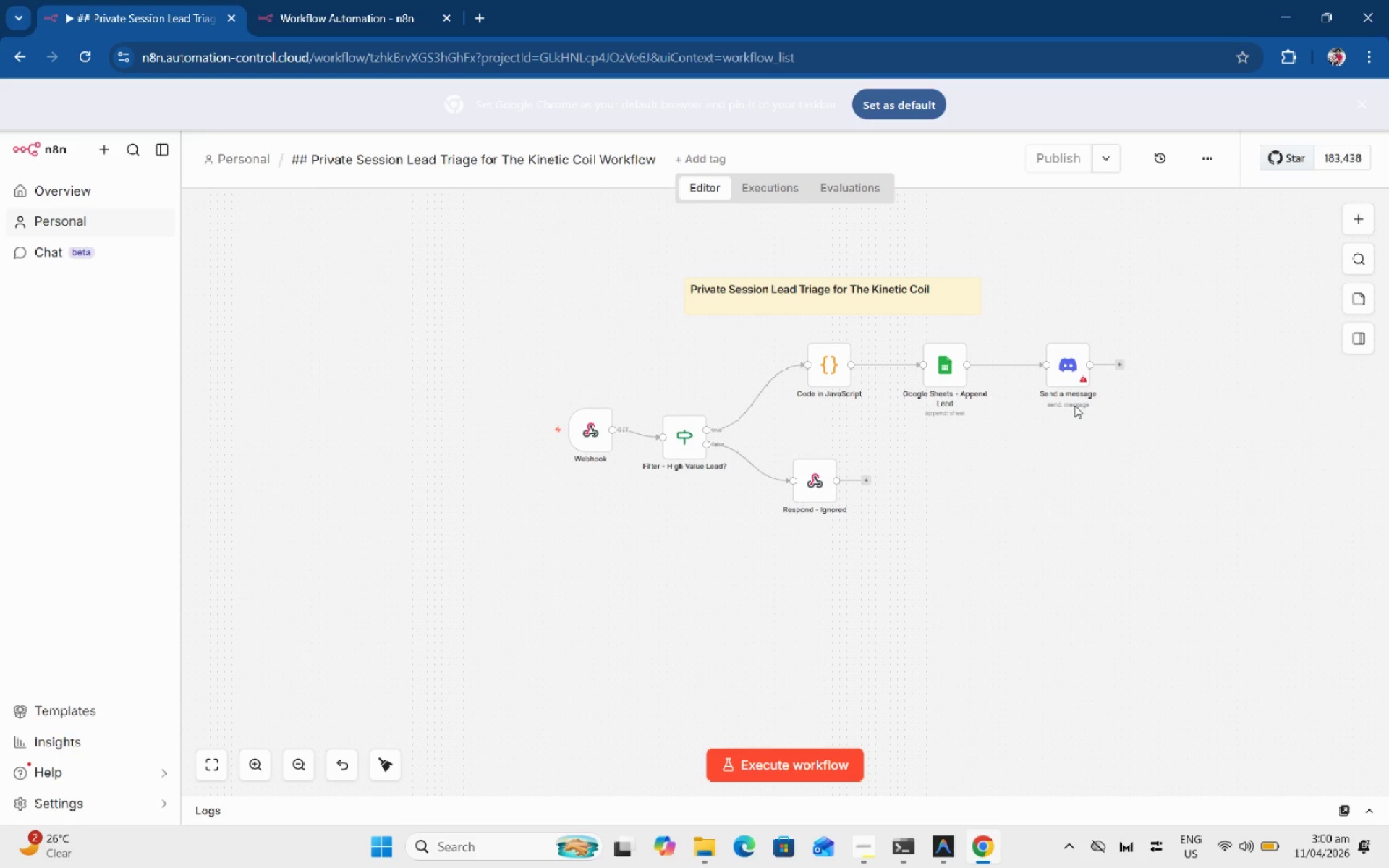 
double_click([1067, 390])
 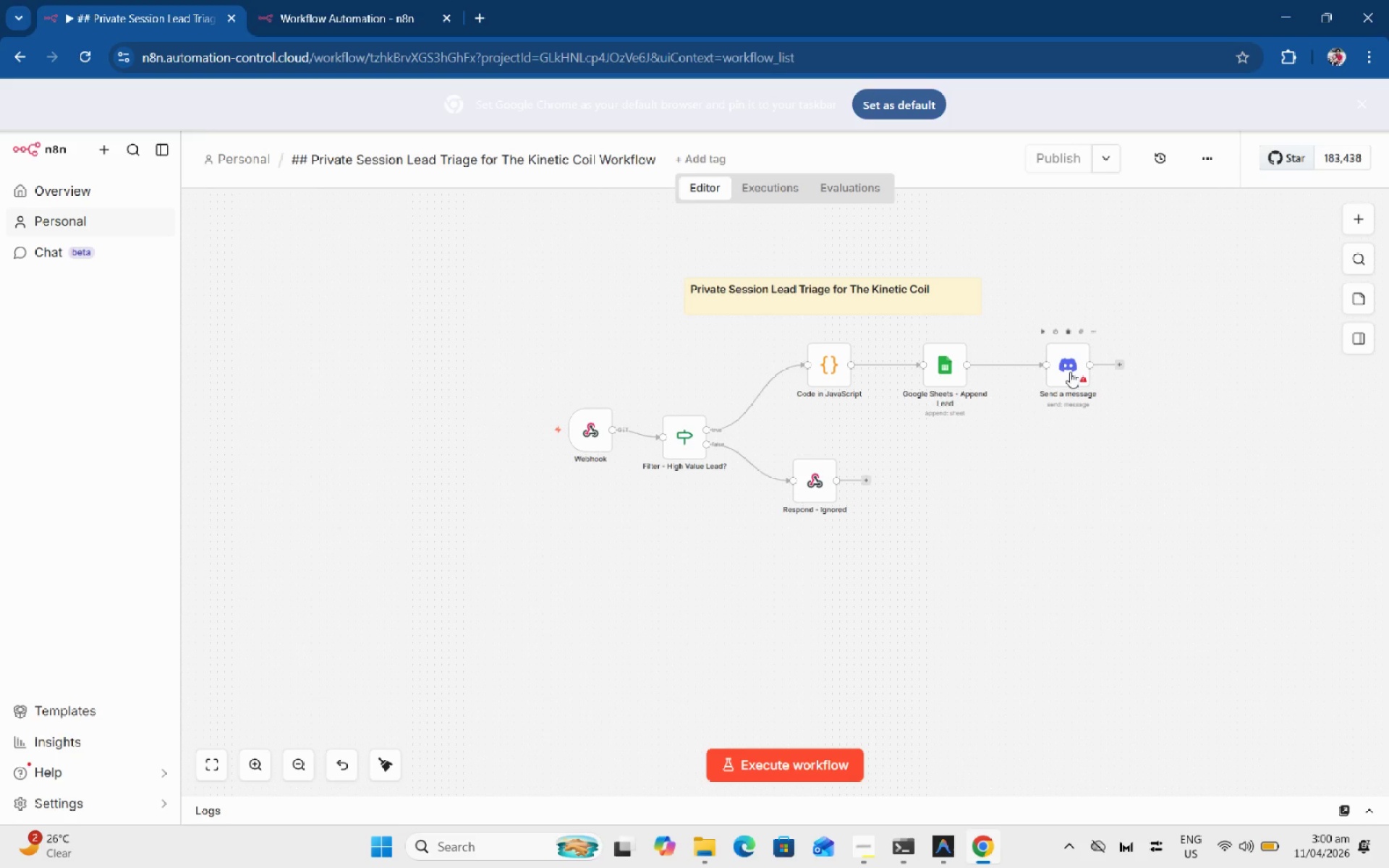 
triple_click([1070, 372])
 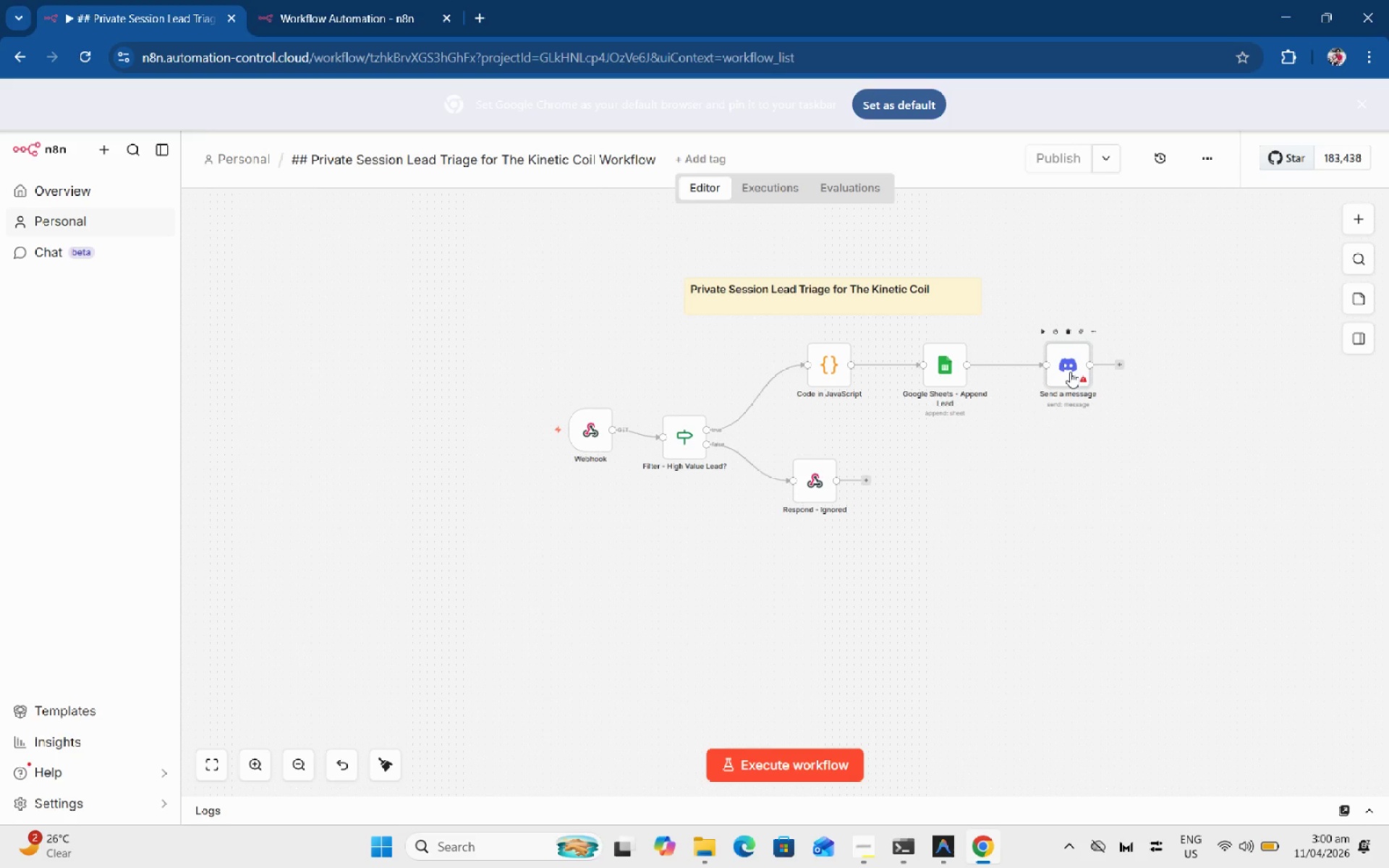 
key(Delete)
 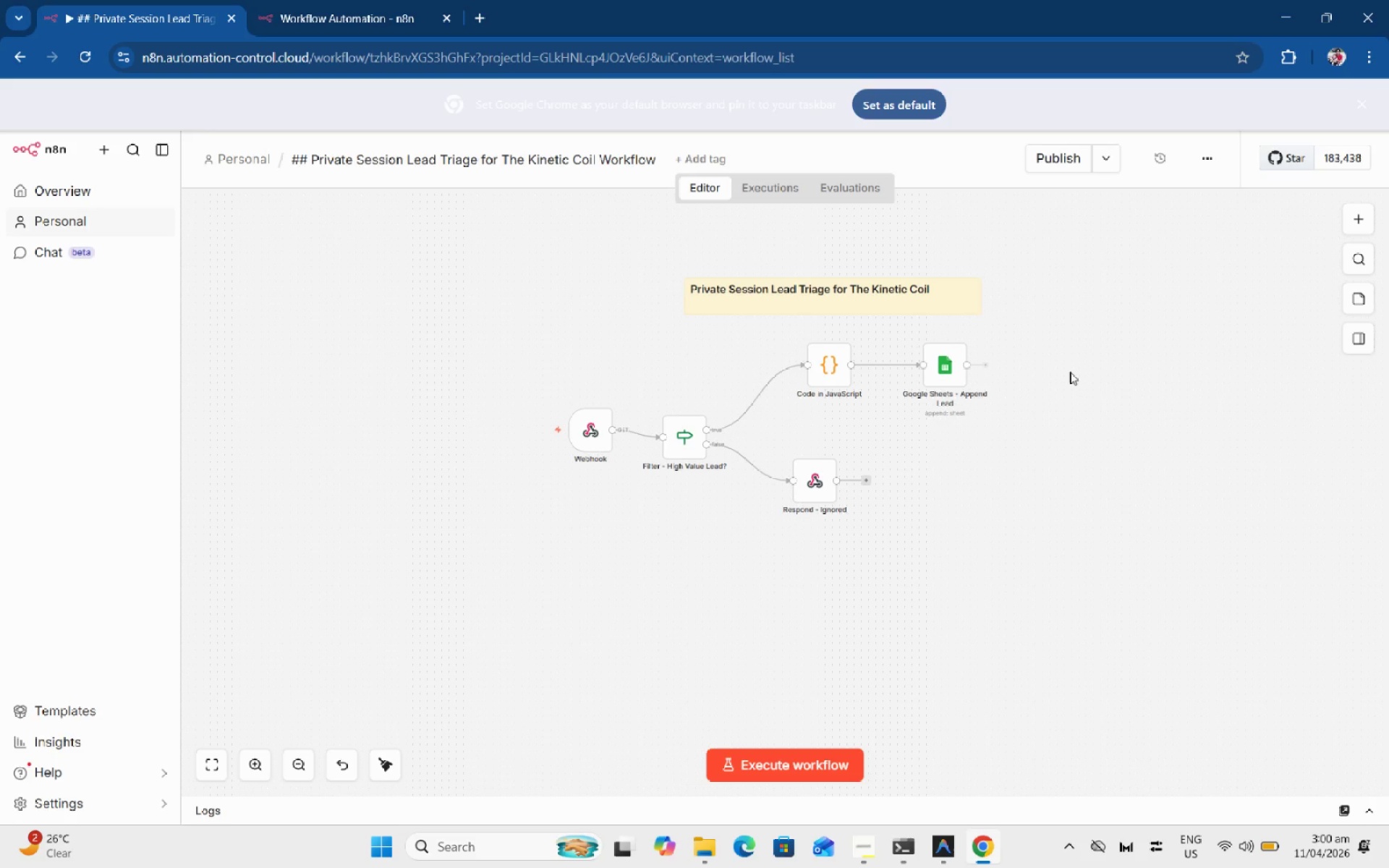 
left_click([1070, 372])
 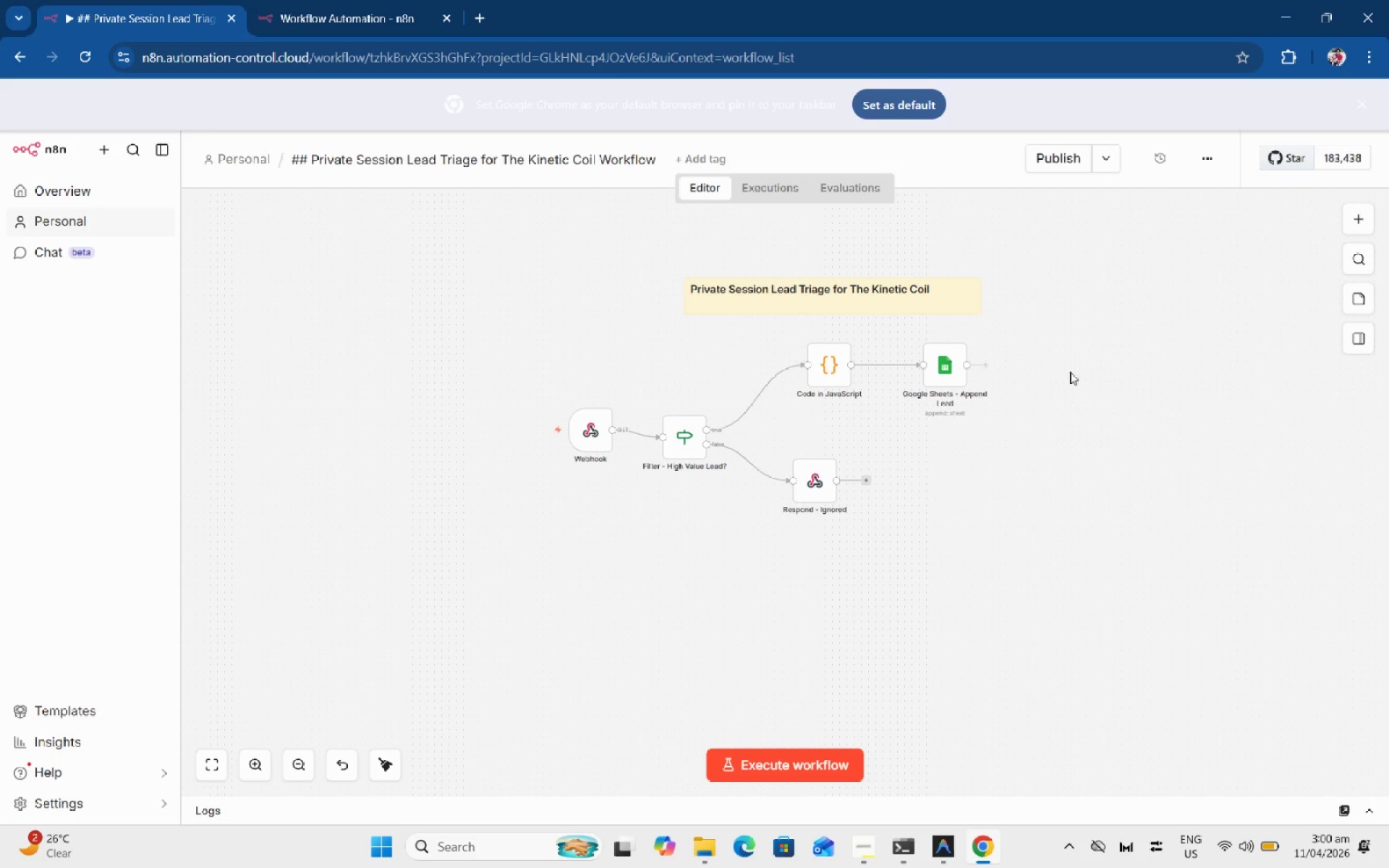 
key(Control+V)
 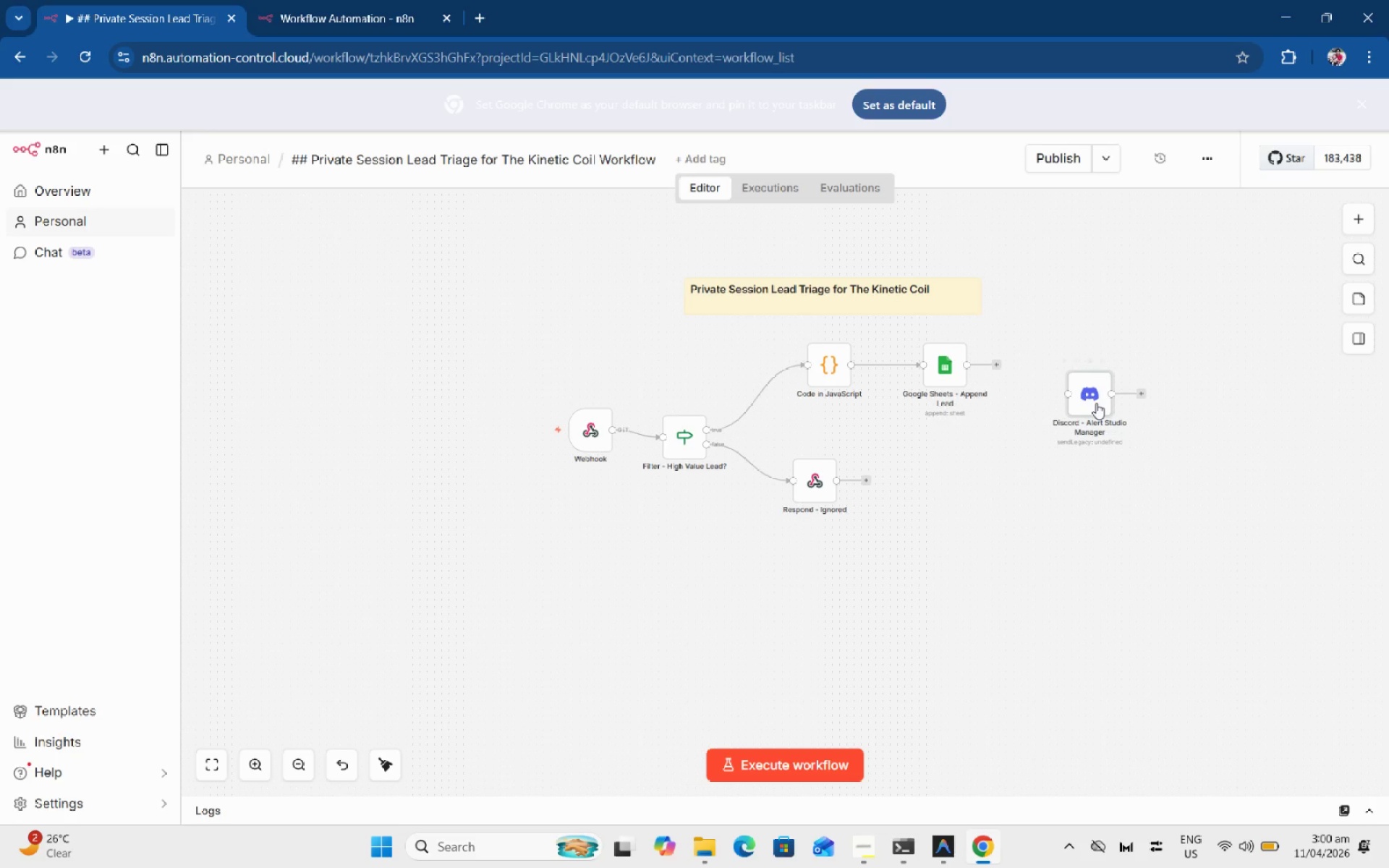 
left_click_drag(start_coordinate=[1092, 396], to_coordinate=[1073, 366])
 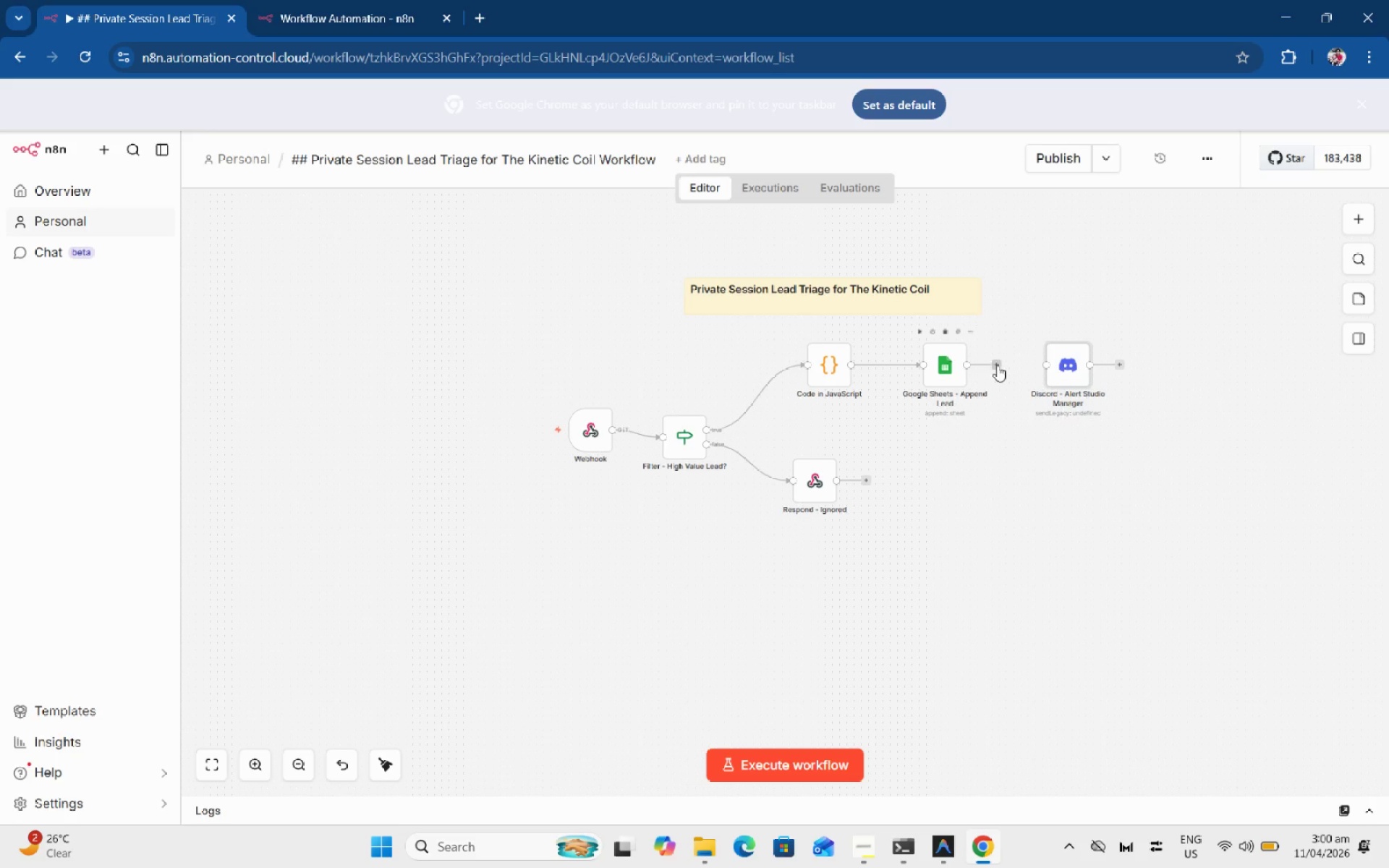 
left_click_drag(start_coordinate=[997, 365], to_coordinate=[1058, 365])
 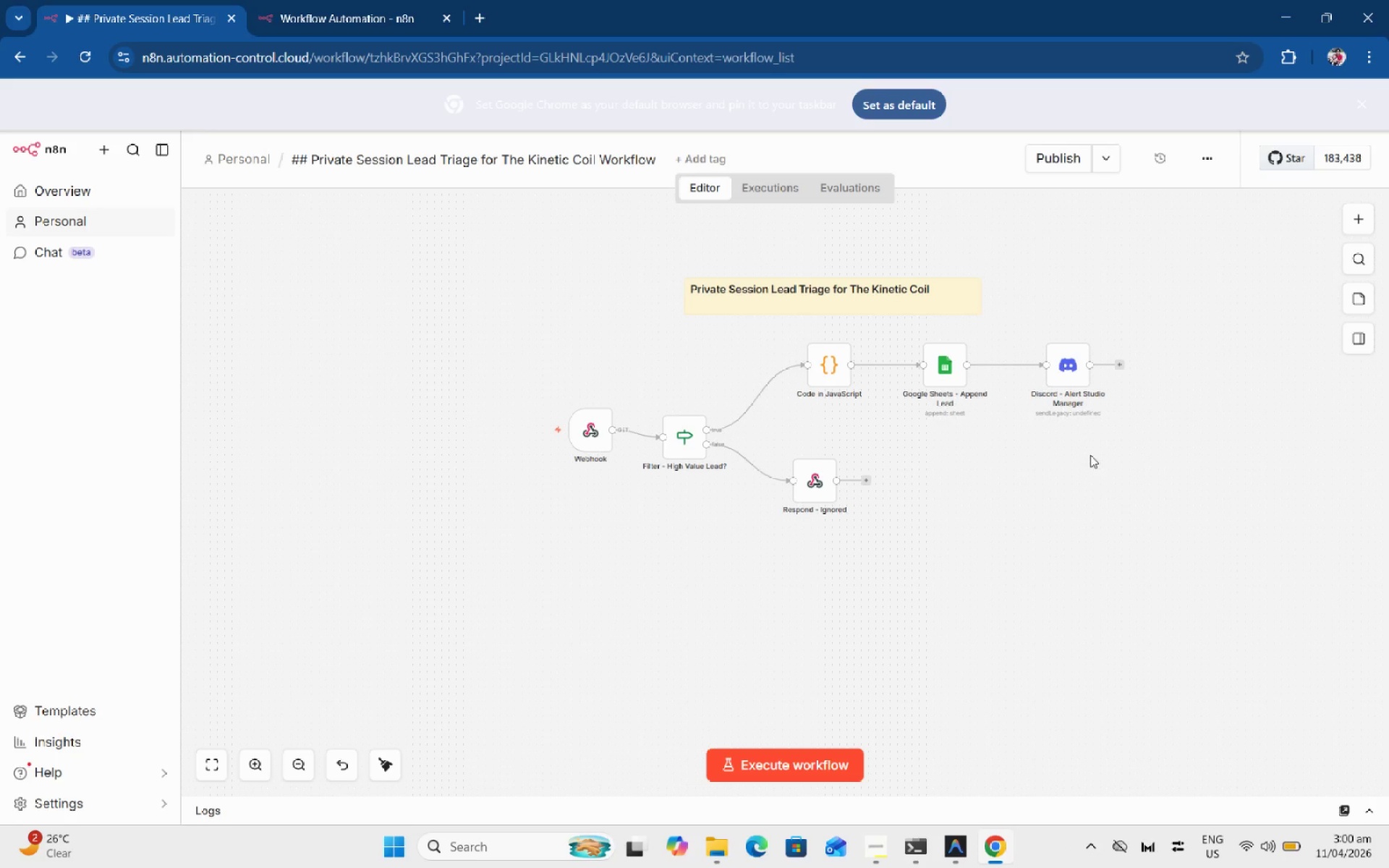 
double_click([1090, 455])
 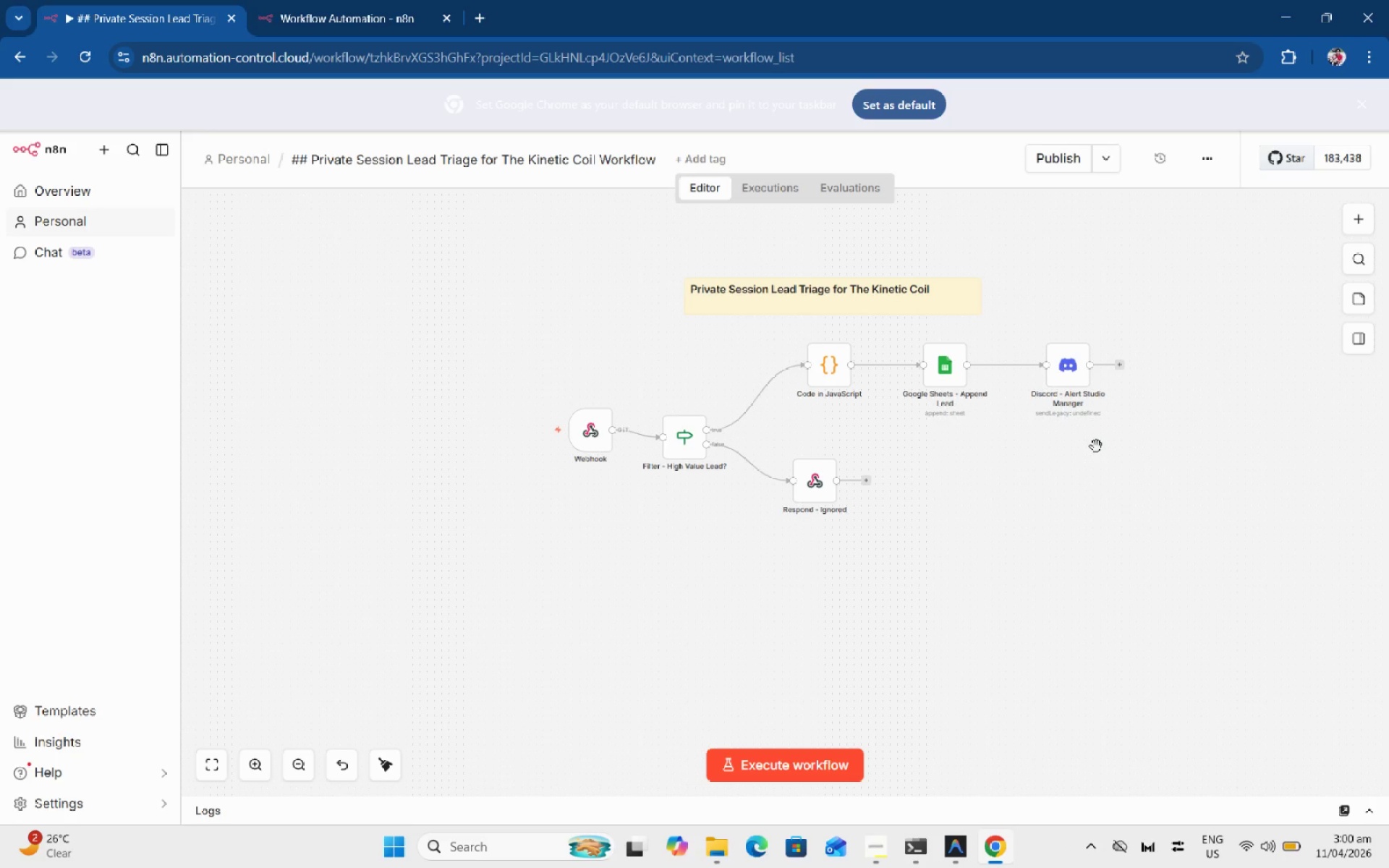 
hold_key(key=Space, duration=0.45)
 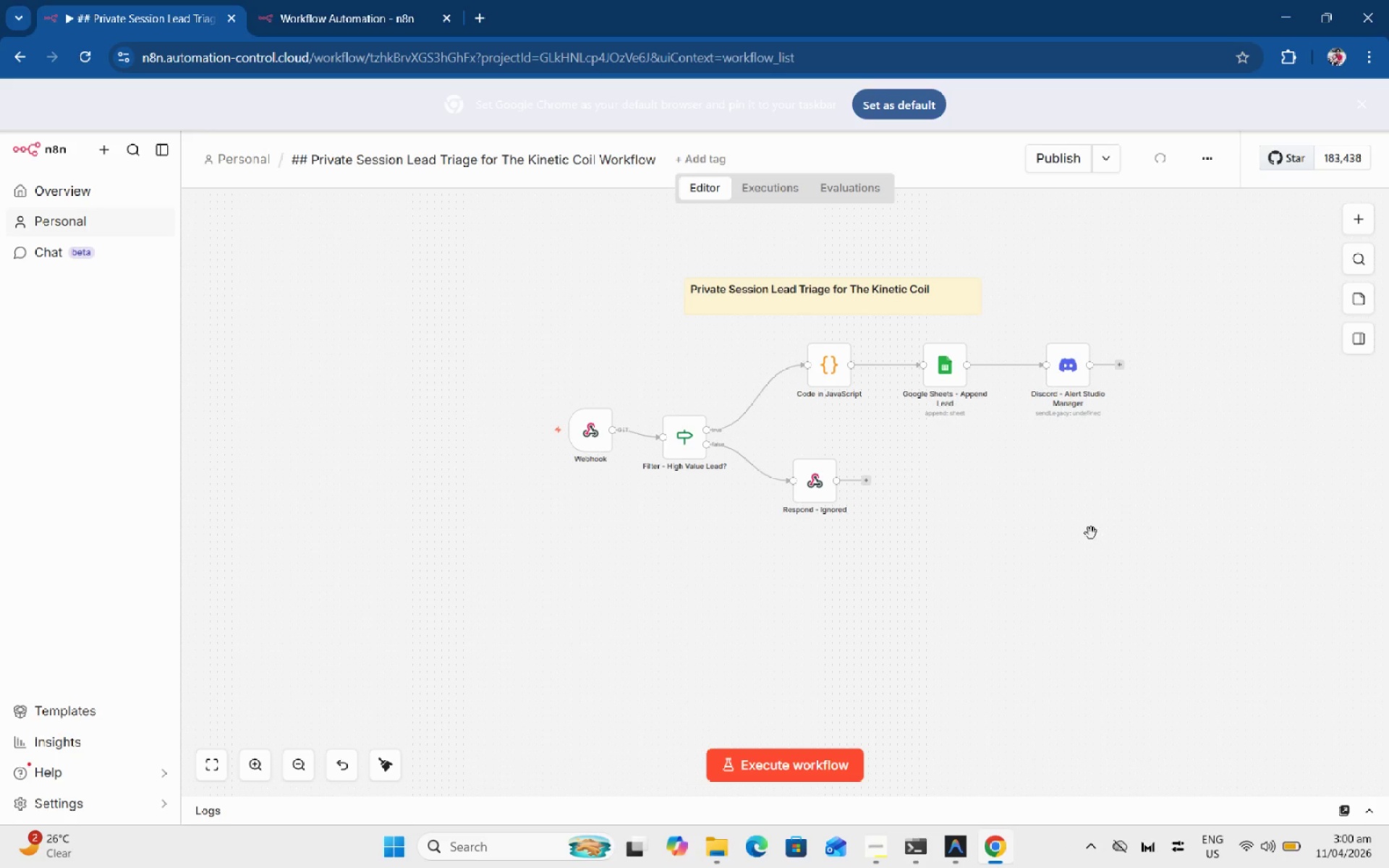 
hold_key(key=ControlLeft, duration=0.64)